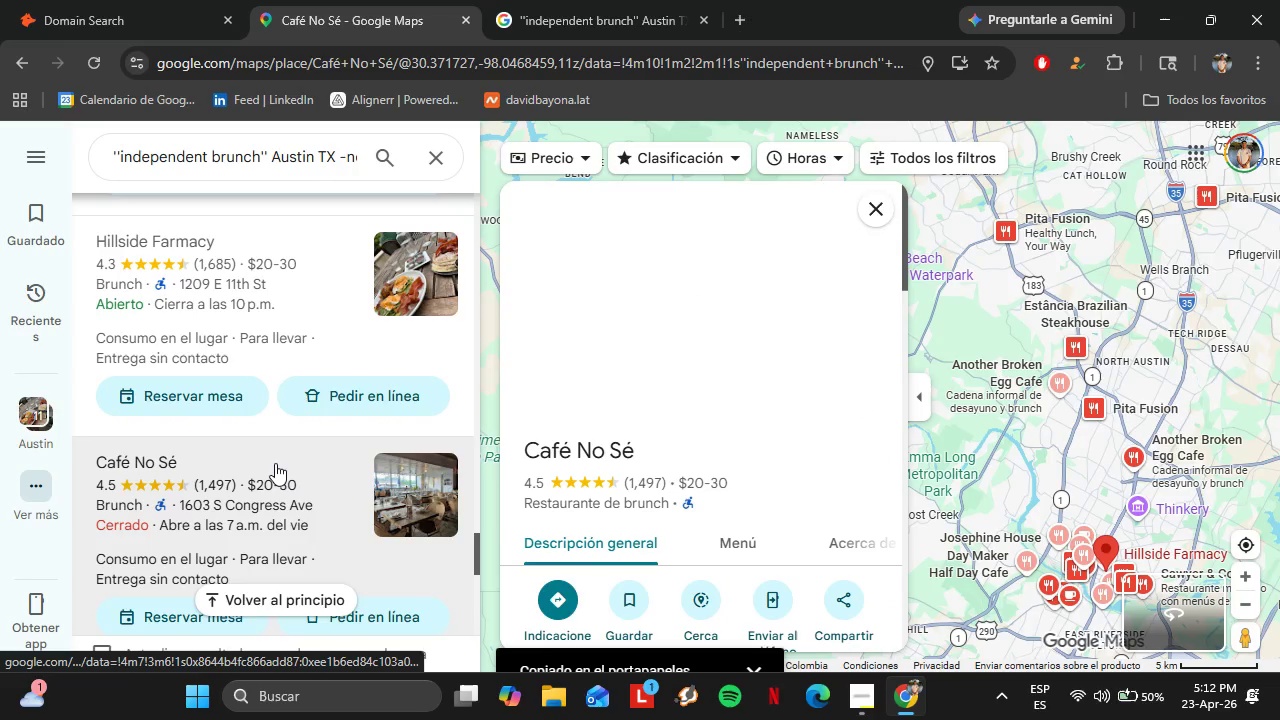 
scroll: coordinate [821, 378], scroll_direction: down, amount: 8.0
 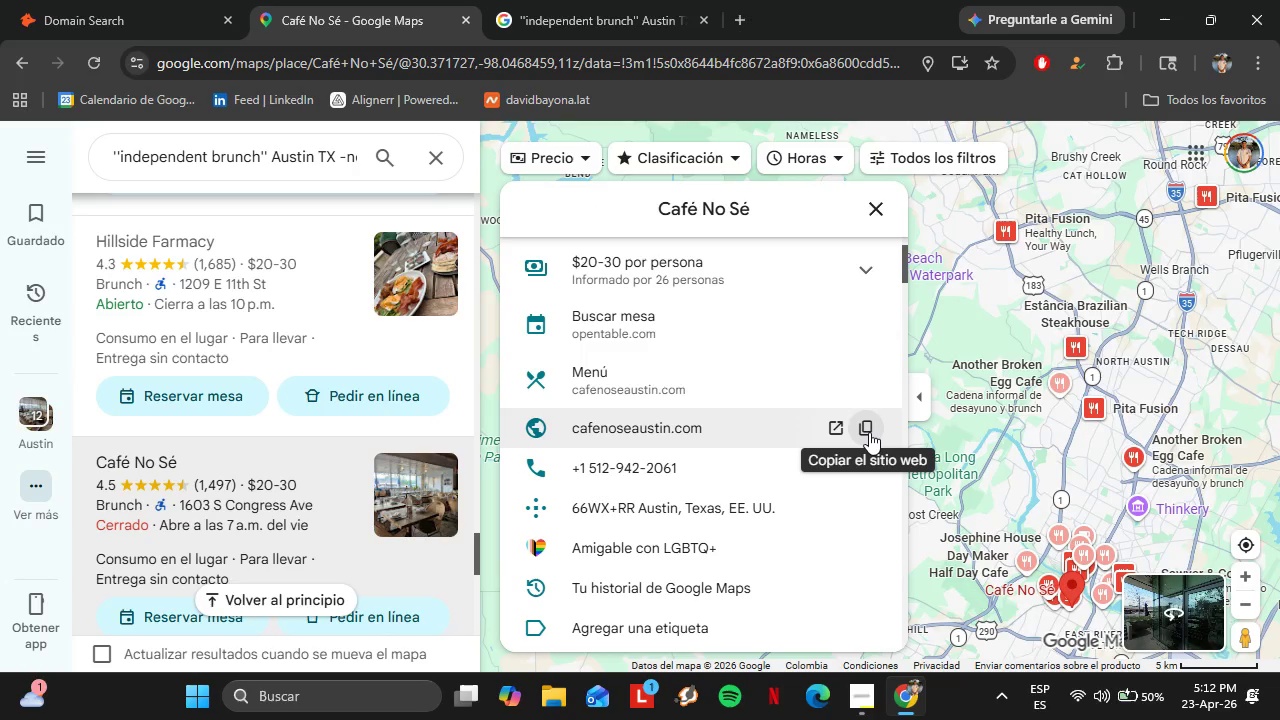 
left_click([869, 431])
 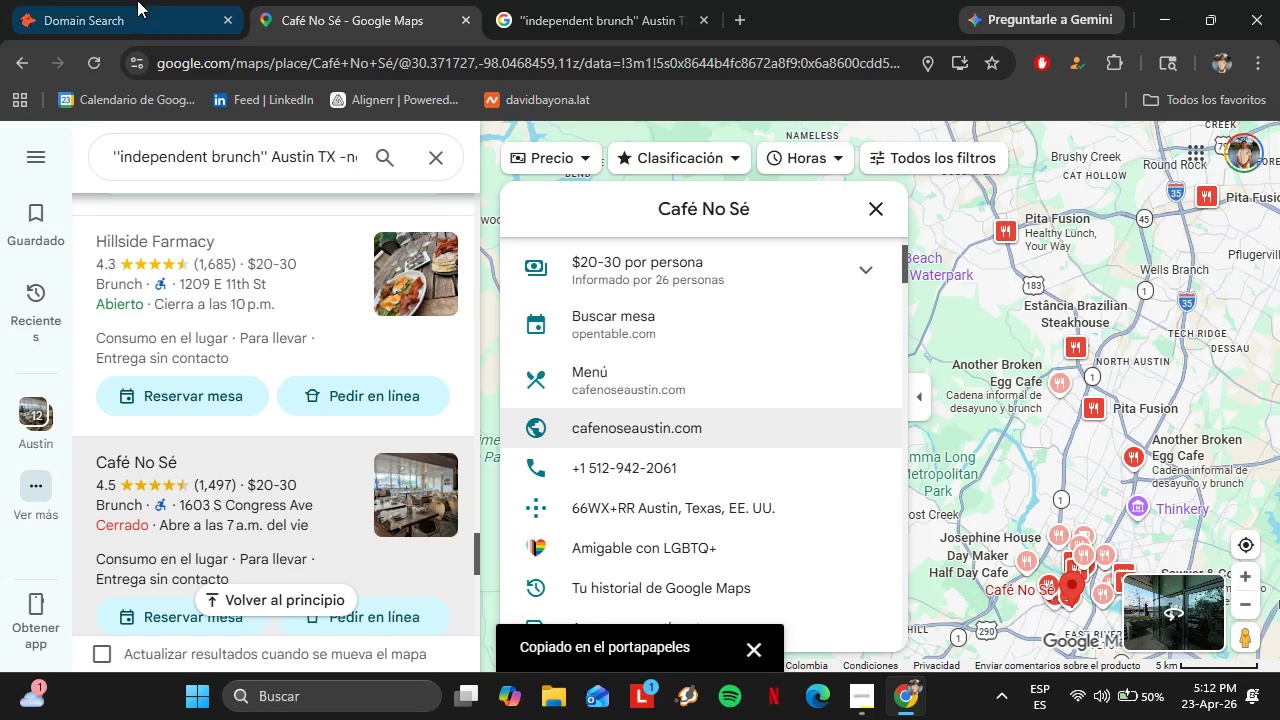 
left_click([137, 0])
 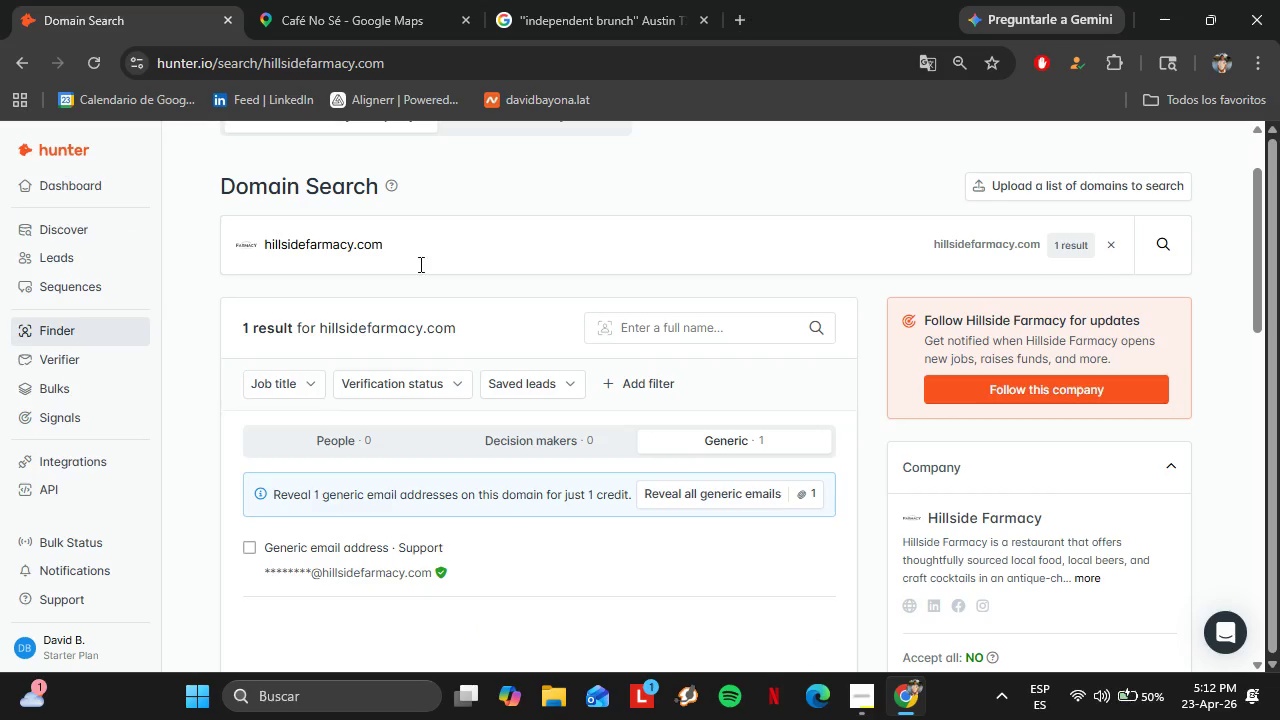 
left_click_drag(start_coordinate=[419, 264], to_coordinate=[245, 258])
 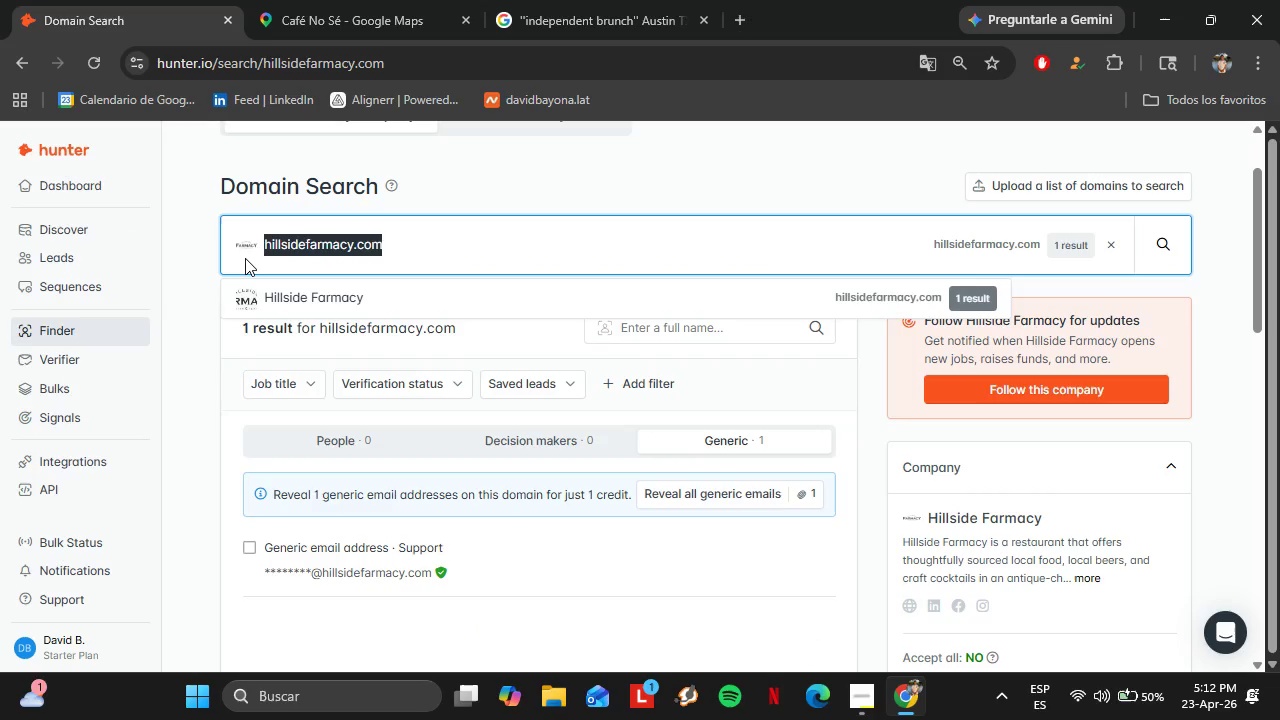 
key(Control+V)
 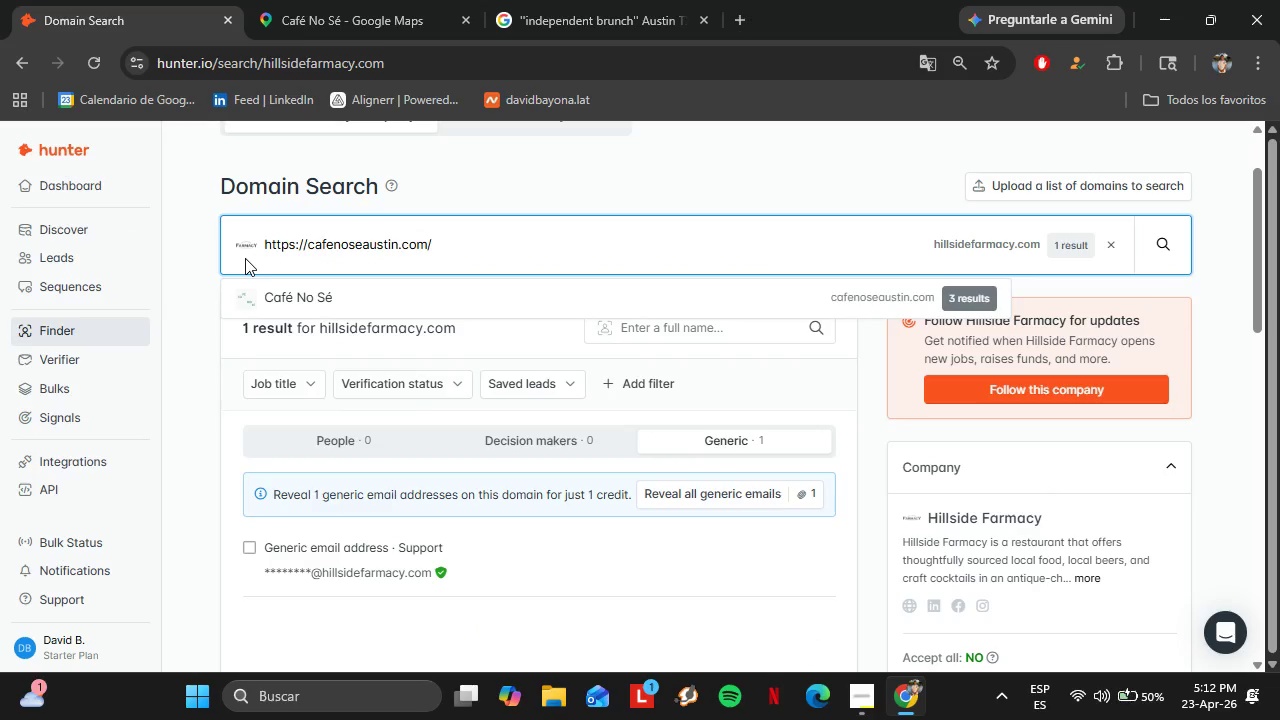 
key(Enter)
 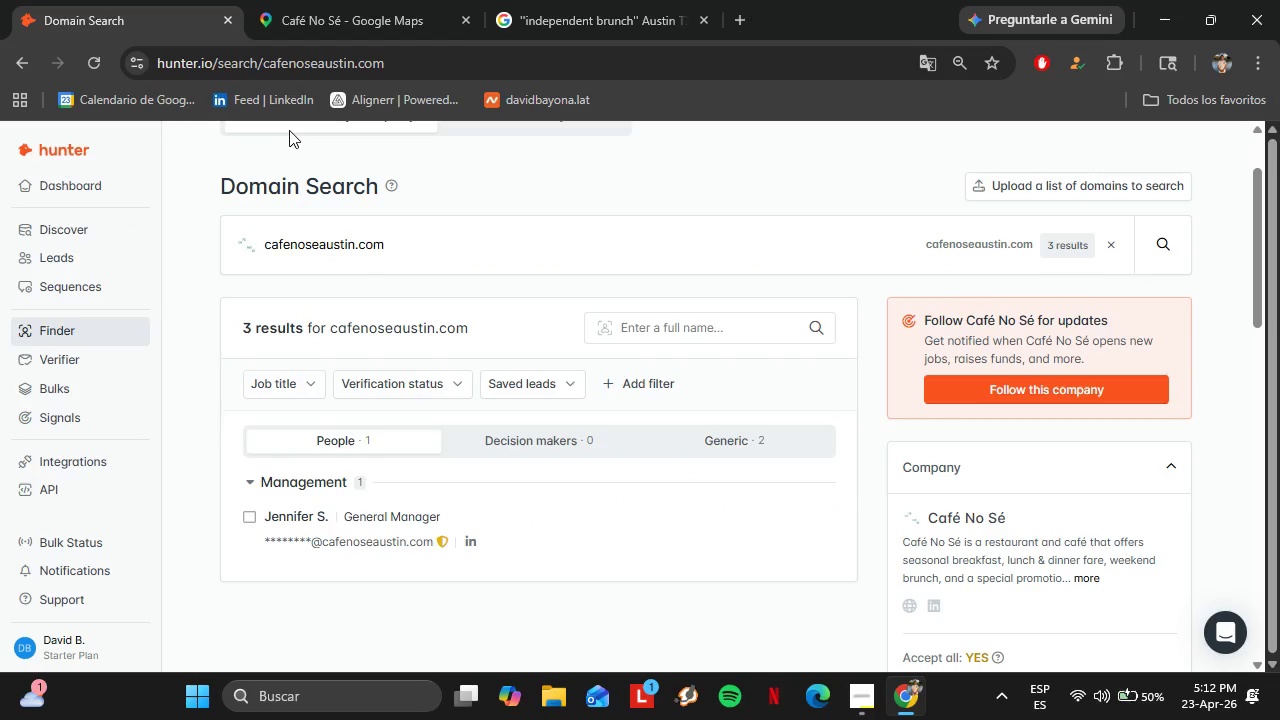 
left_click([299, 4])
 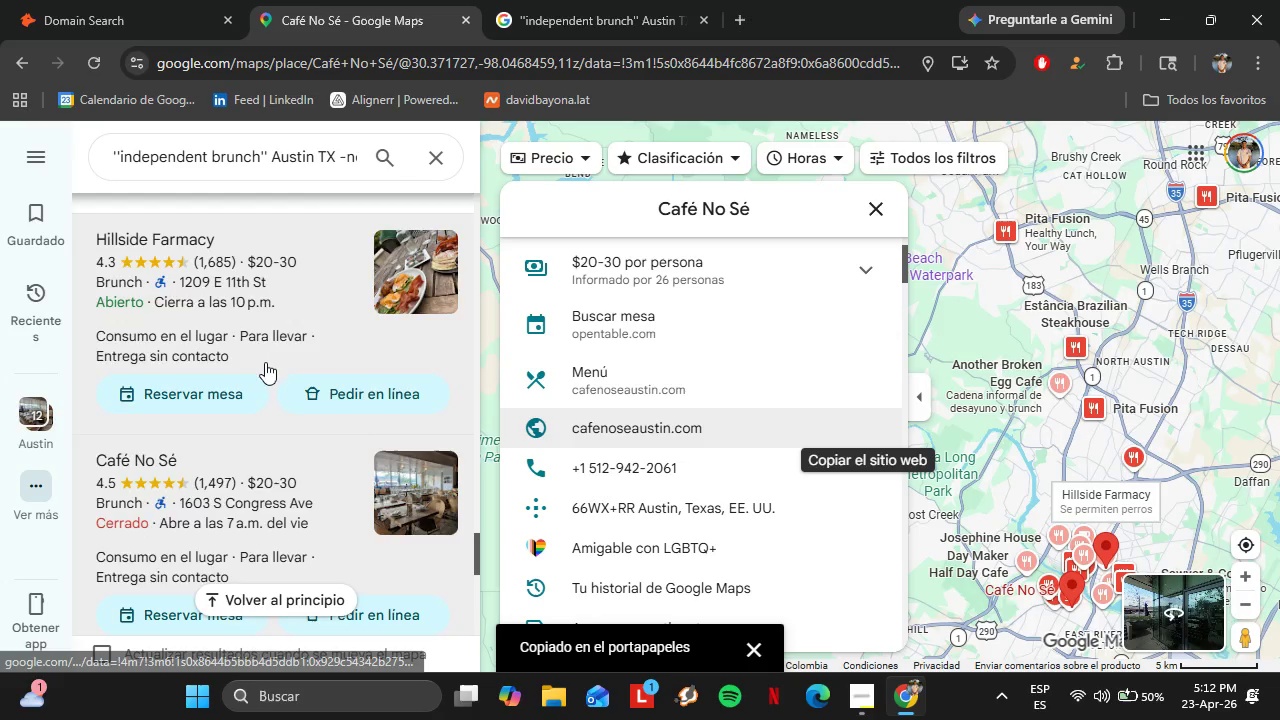 
scroll: coordinate [265, 362], scroll_direction: down, amount: 3.0
 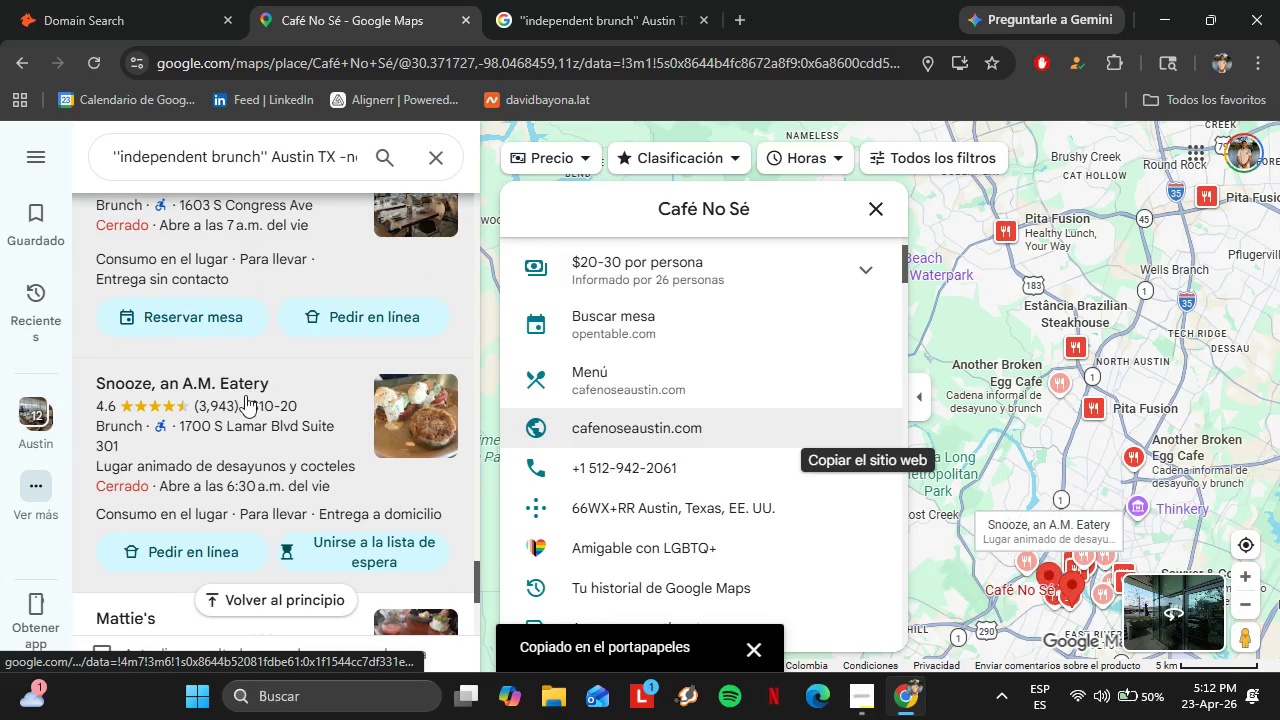 
left_click([245, 395])
 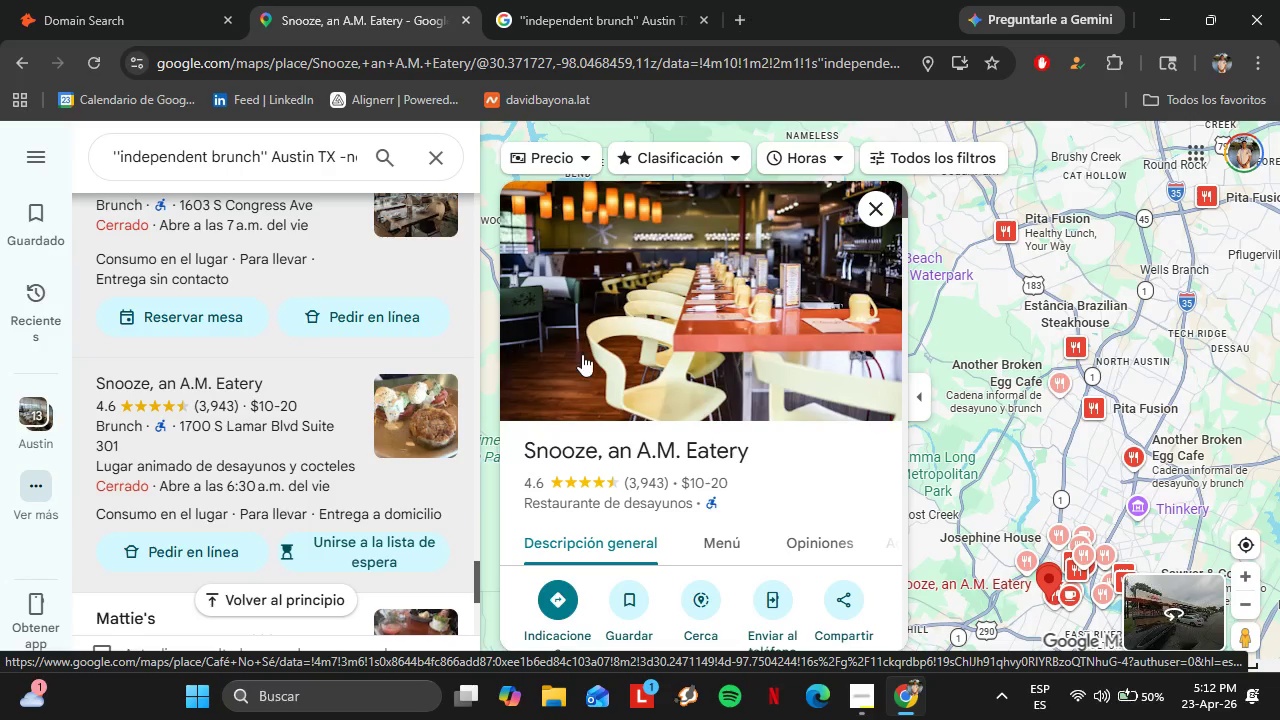 
scroll: coordinate [811, 422], scroll_direction: down, amount: 7.0
 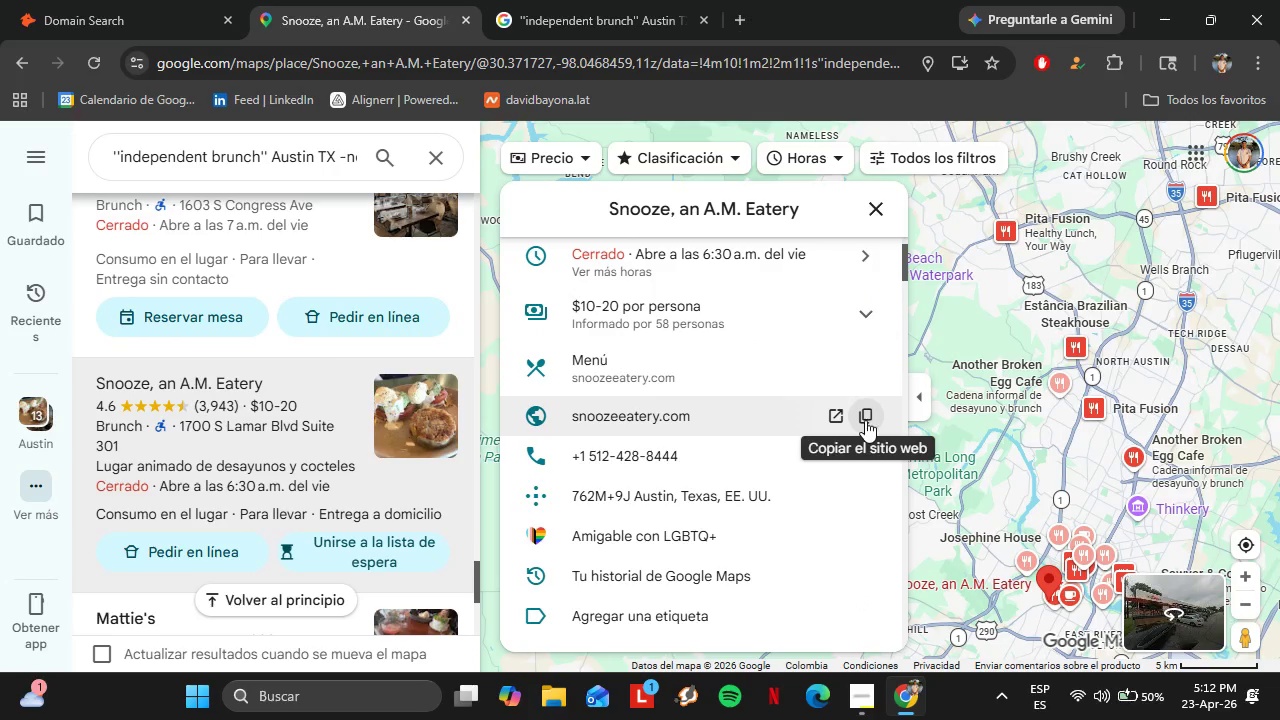 
left_click([864, 425])
 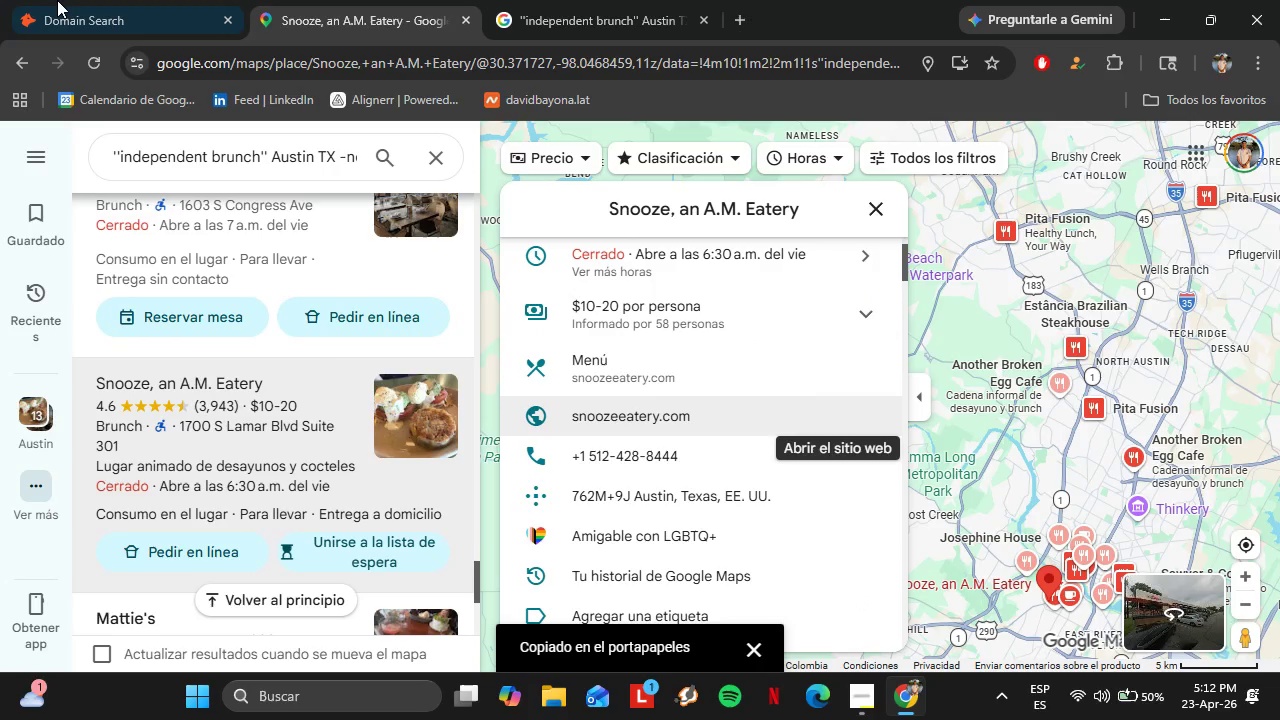 
left_click([60, 12])
 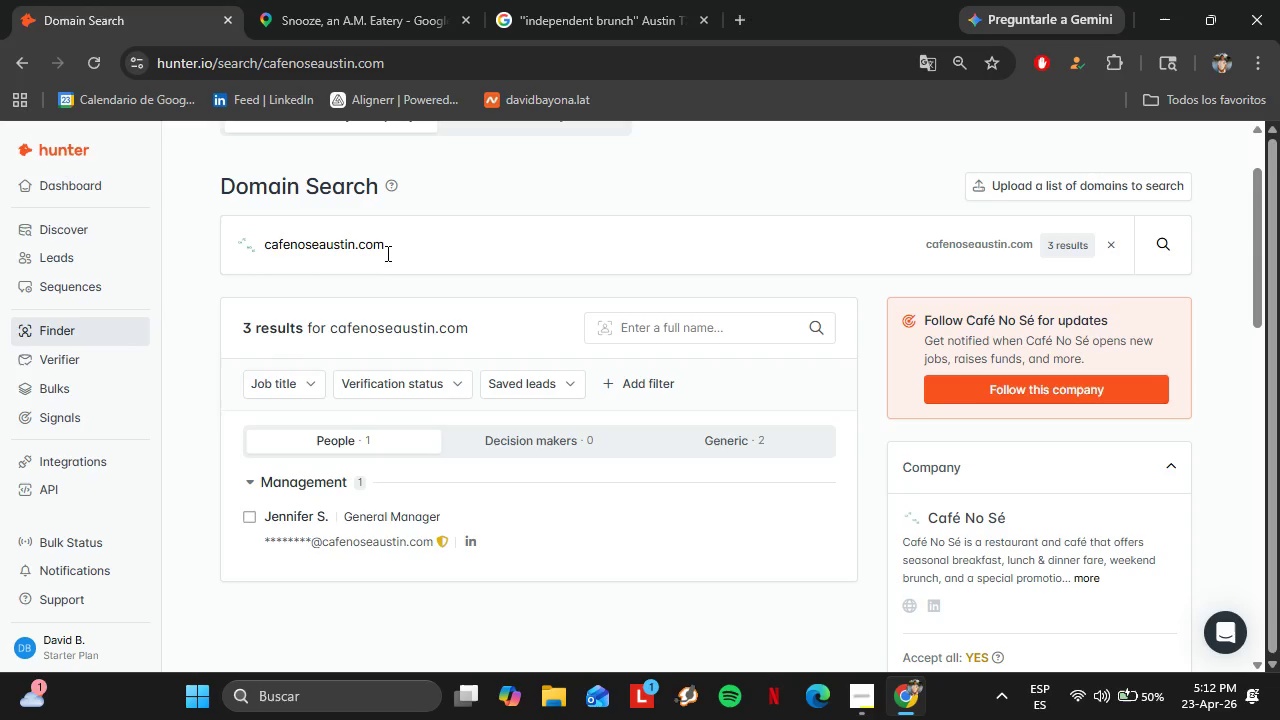 
left_click_drag(start_coordinate=[386, 252], to_coordinate=[228, 248])
 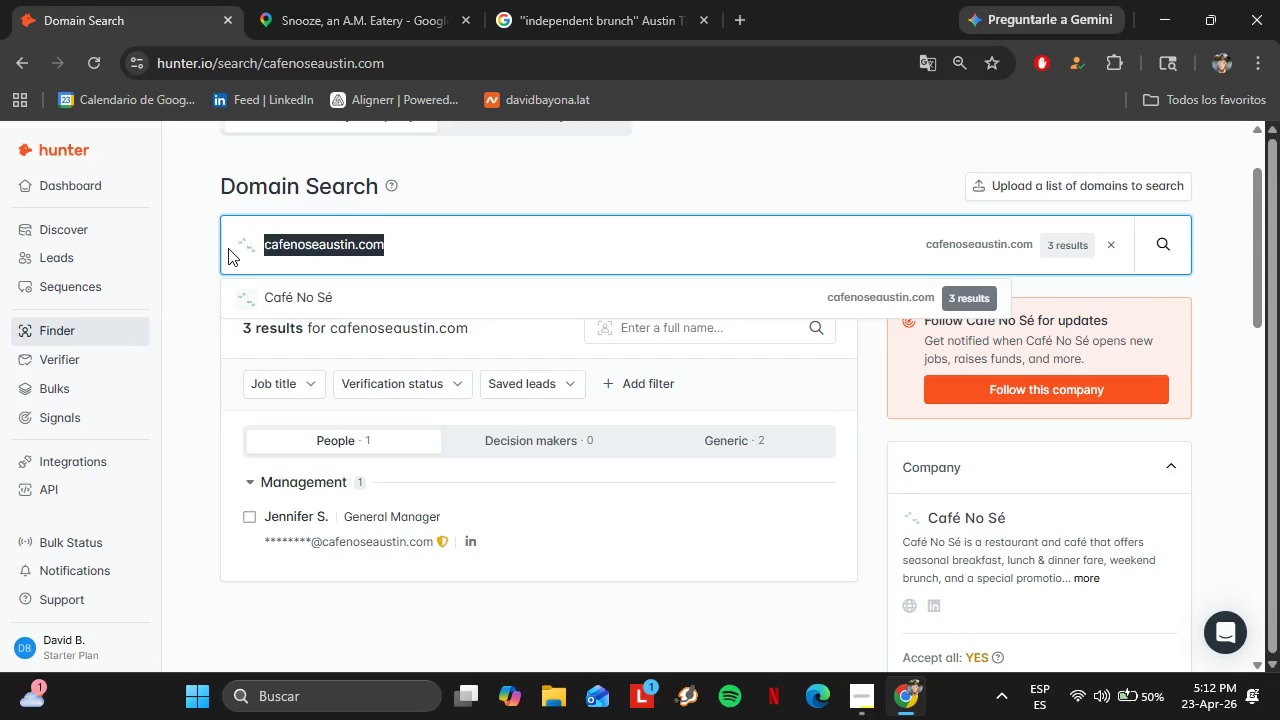 
key(Control+V)
 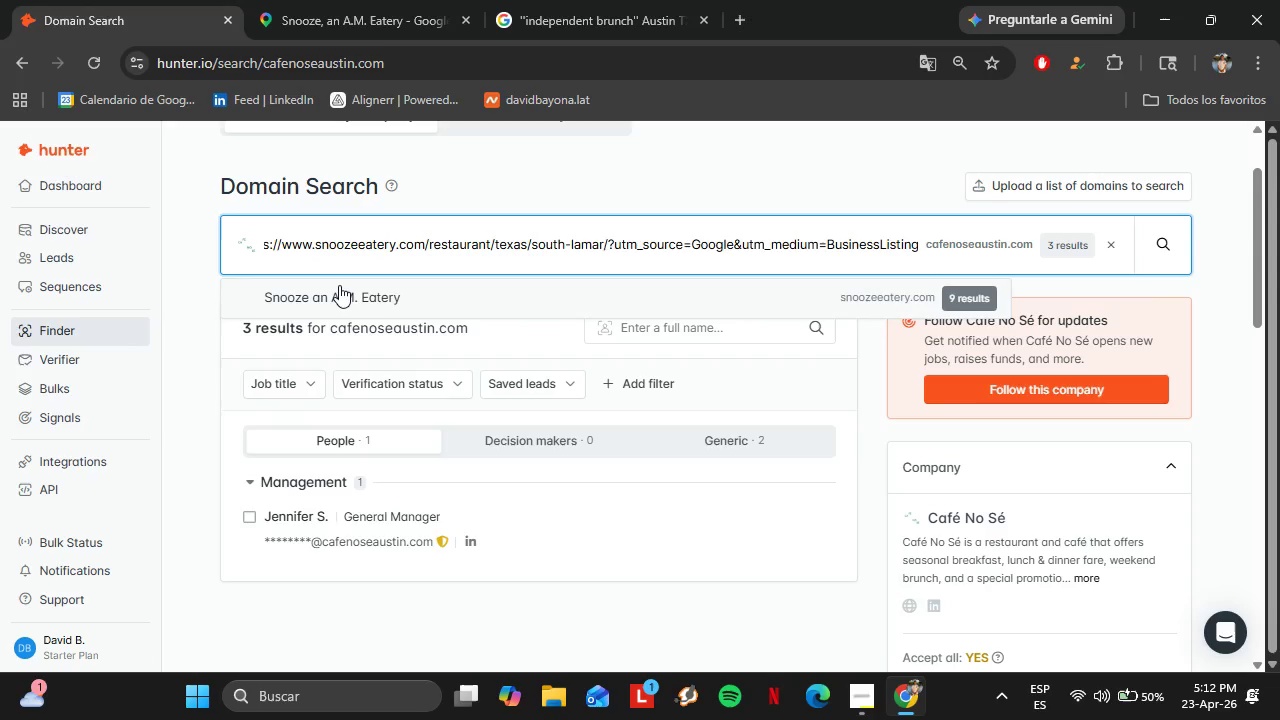 
left_click([339, 285])
 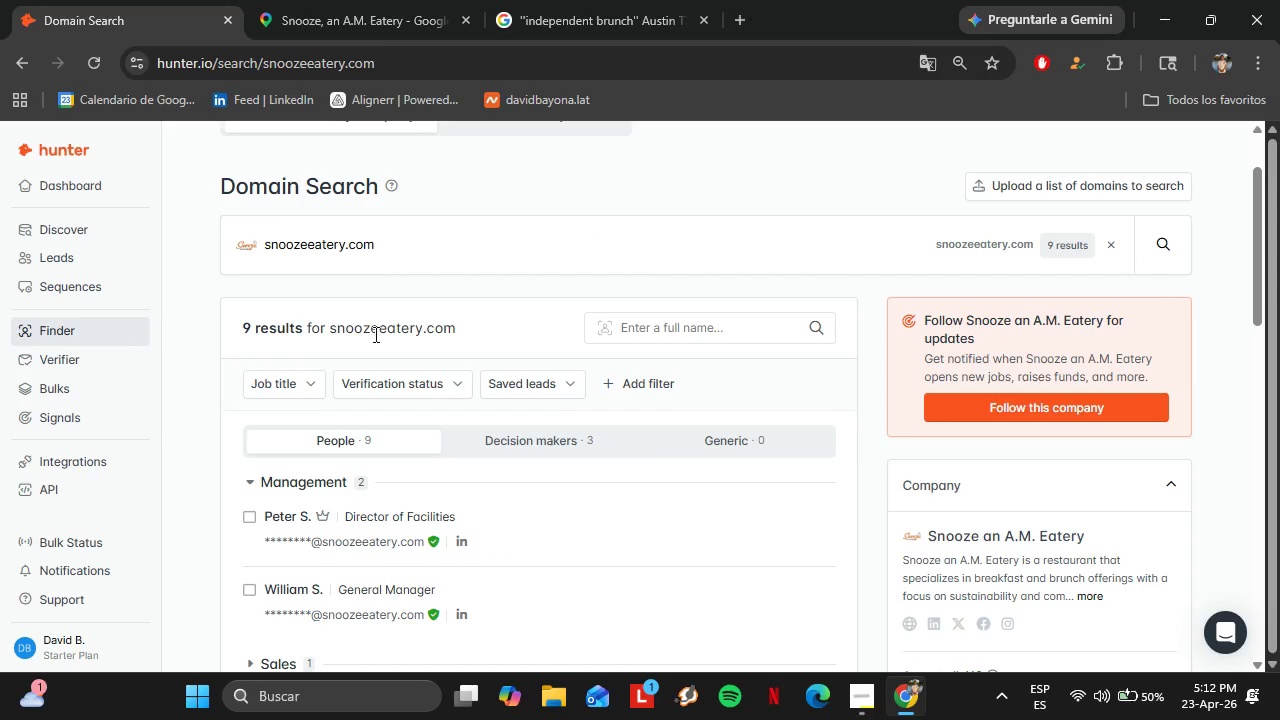 
scroll: coordinate [374, 337], scroll_direction: down, amount: 3.0
 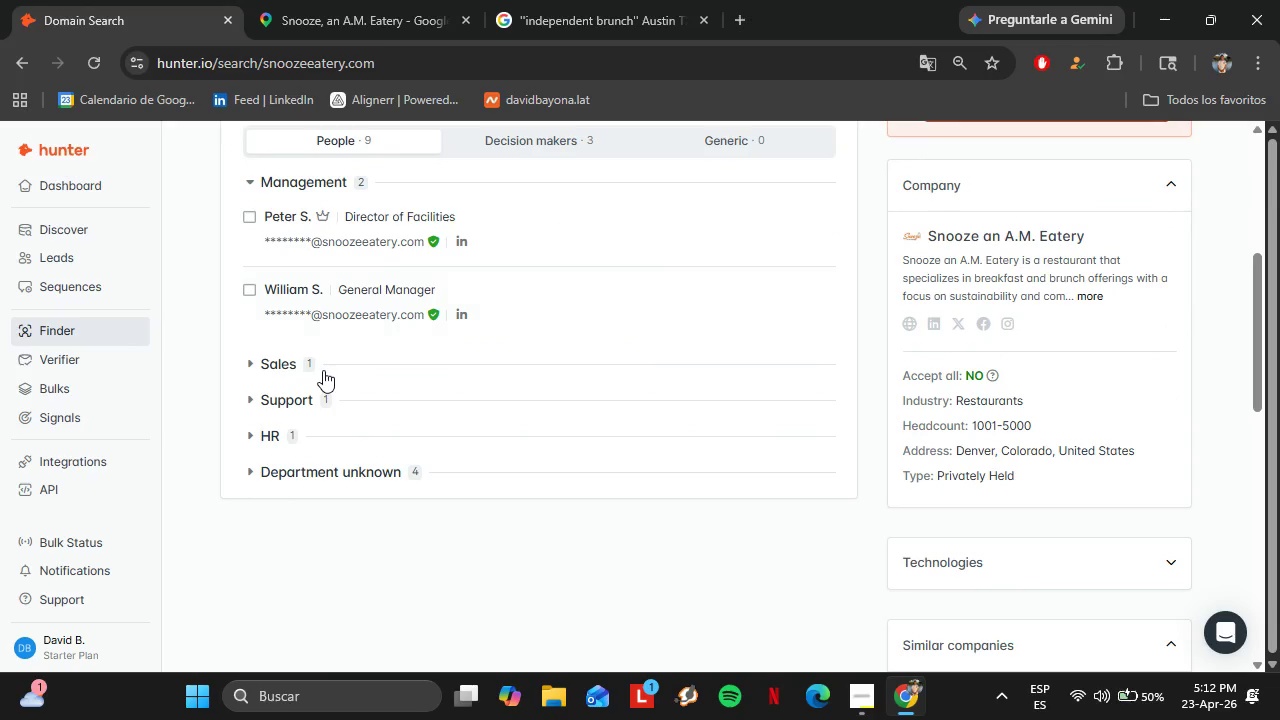 
scroll: coordinate [323, 370], scroll_direction: up, amount: 1.0
 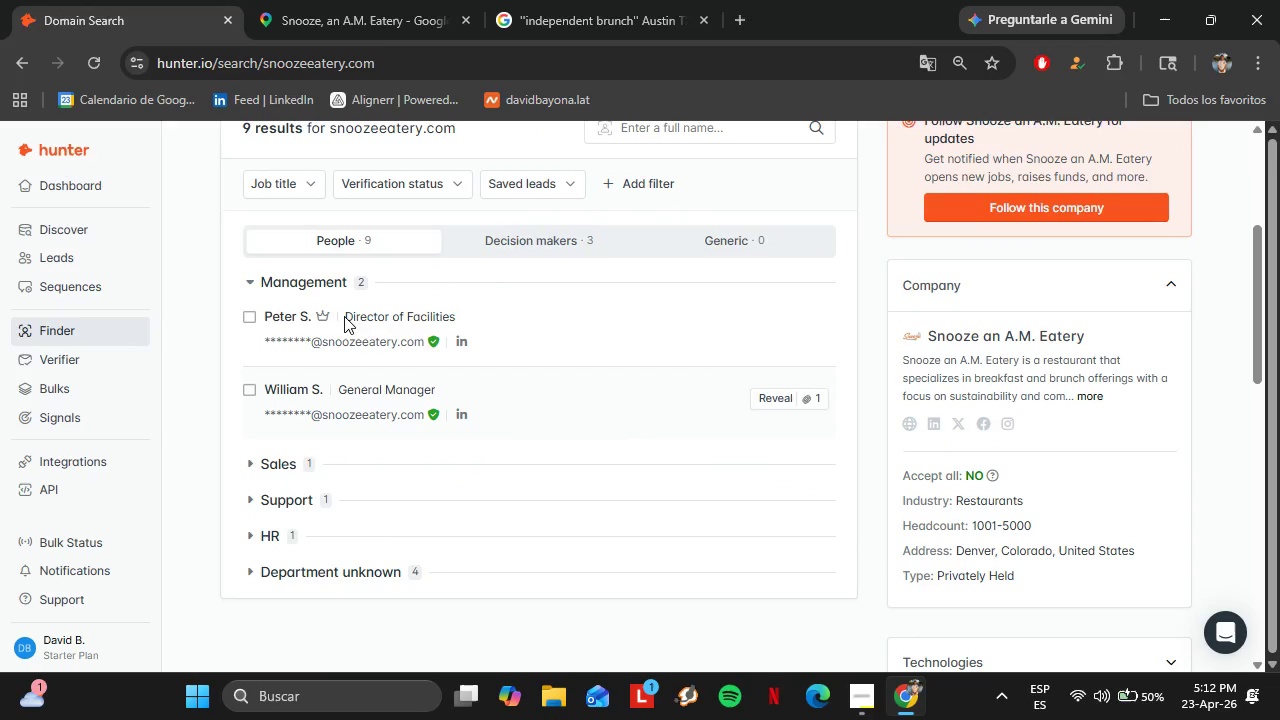 
left_click([333, 0])
 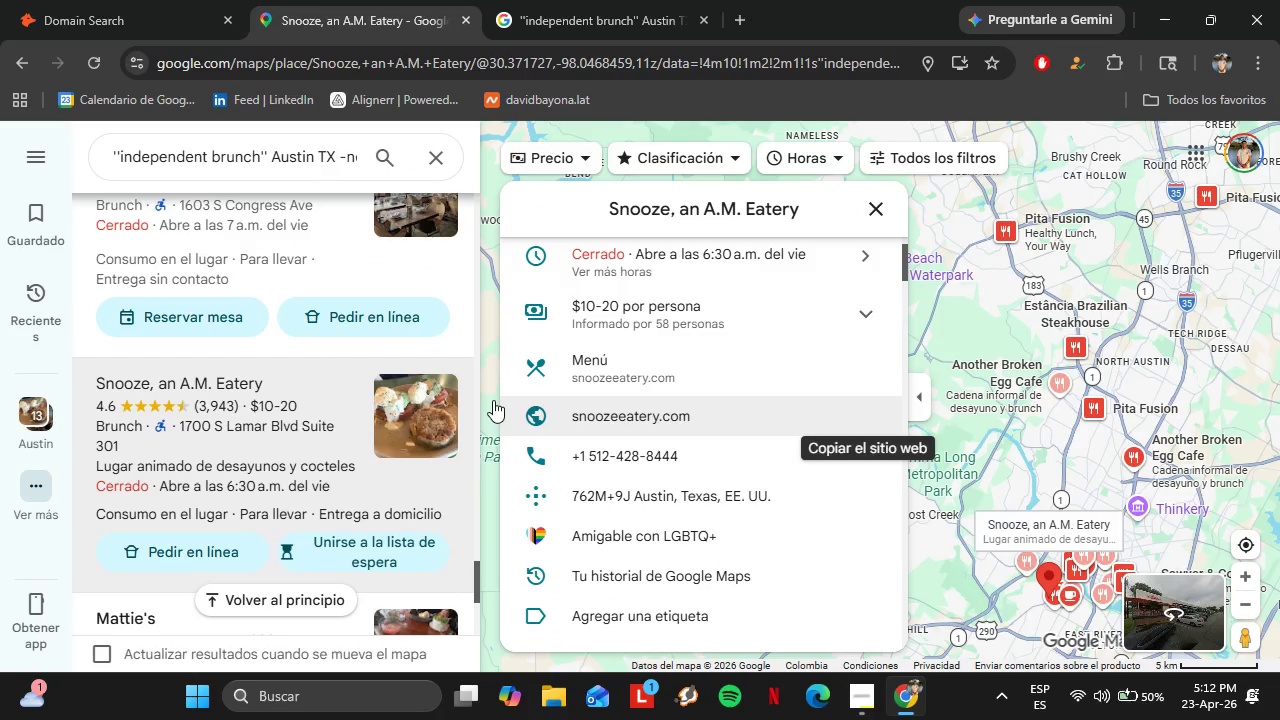 
left_click([607, 424])
 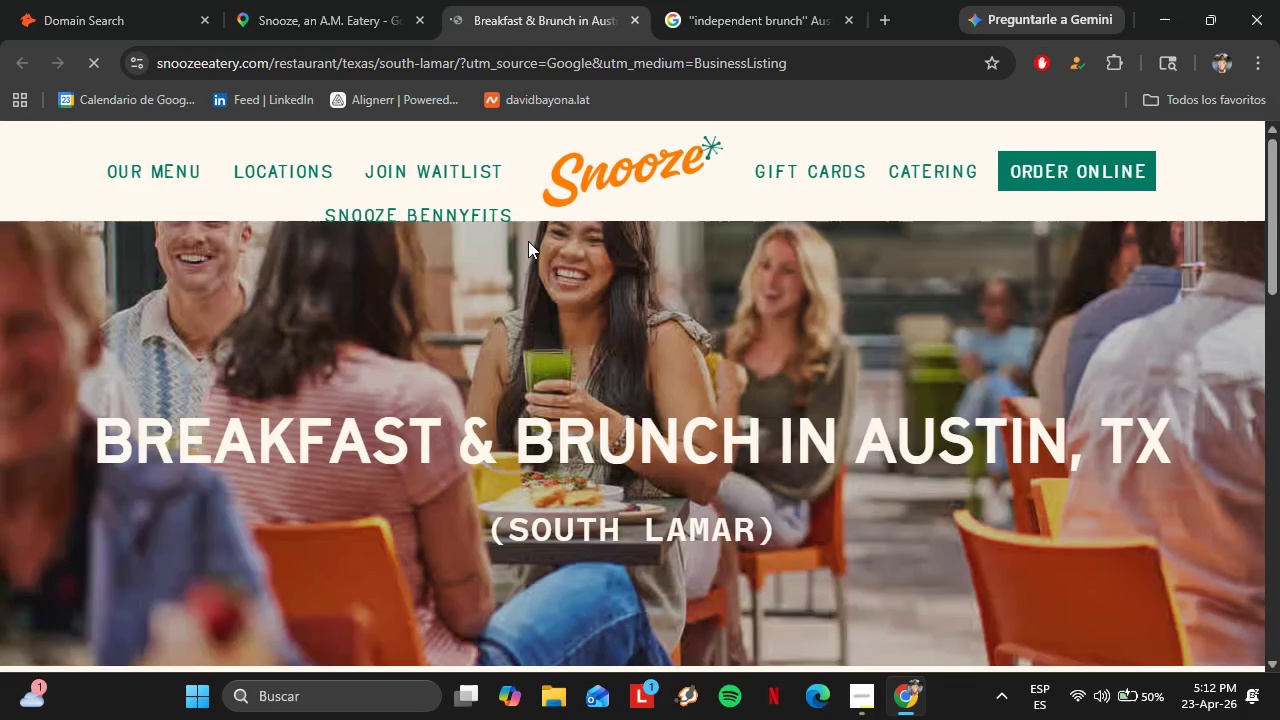 
wait(5.62)
 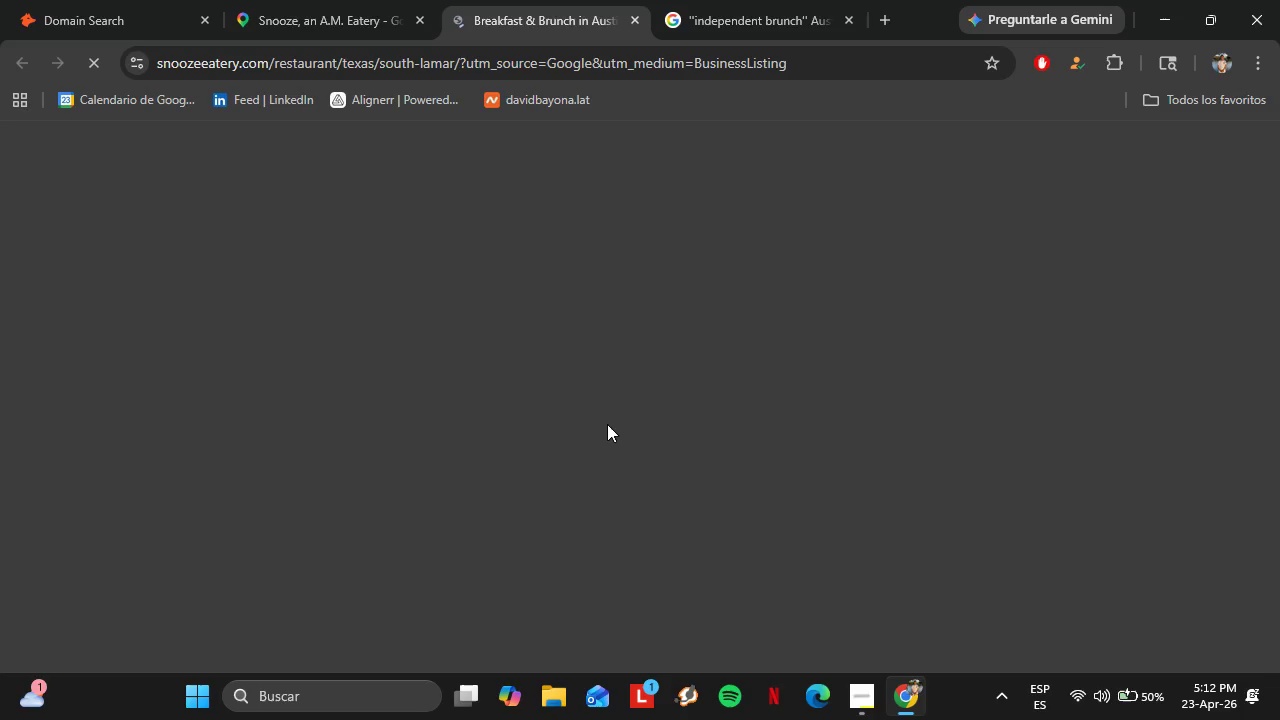 
left_click([285, 175])
 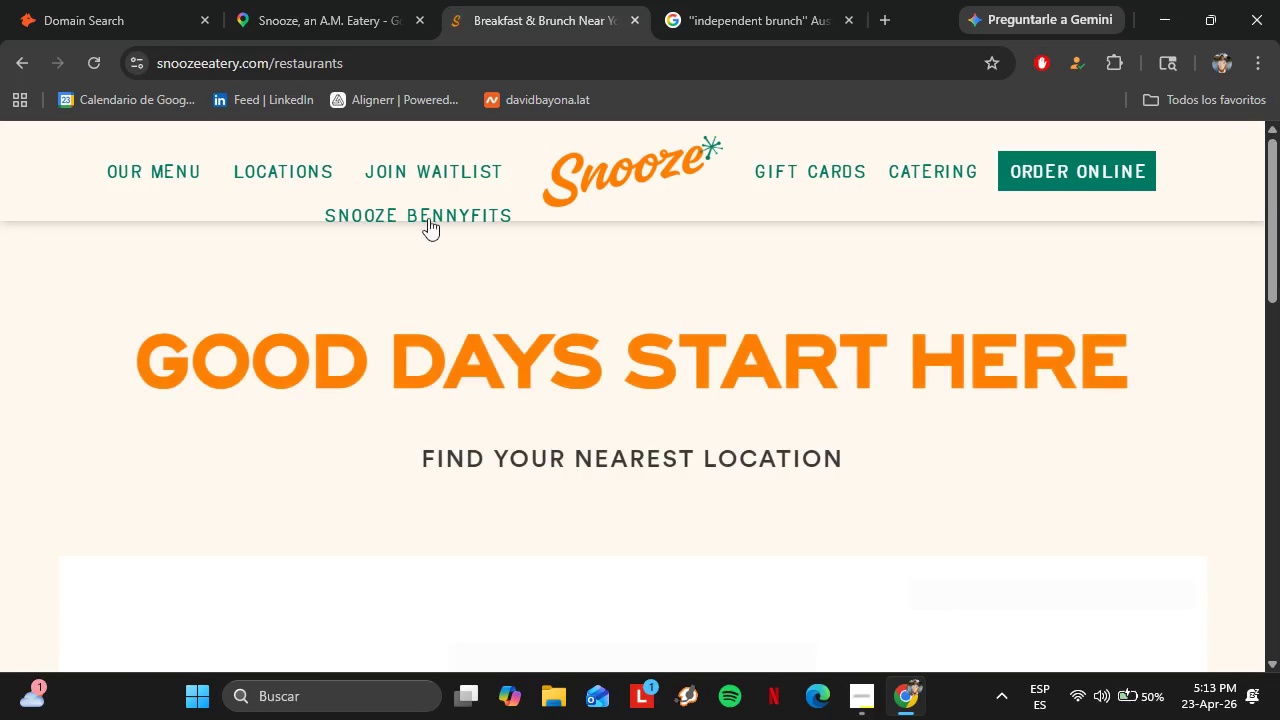 
scroll: coordinate [568, 457], scroll_direction: down, amount: 2.0
 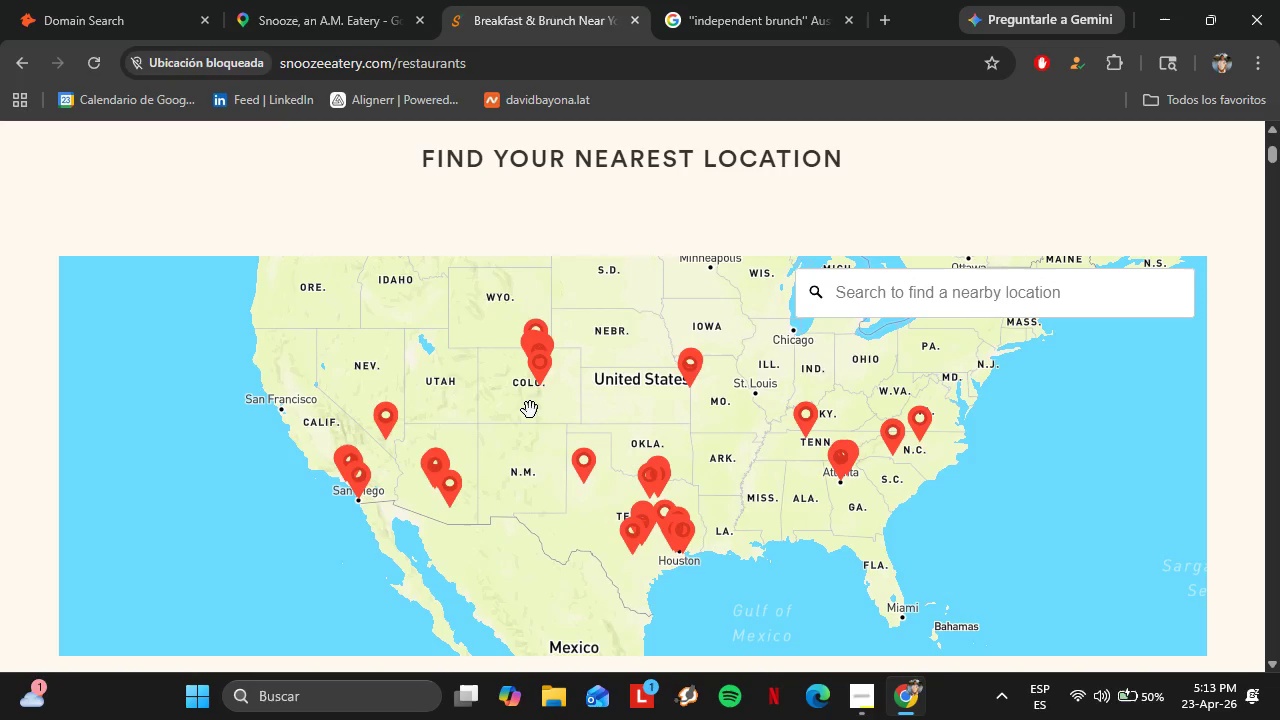 
left_click([338, 0])
 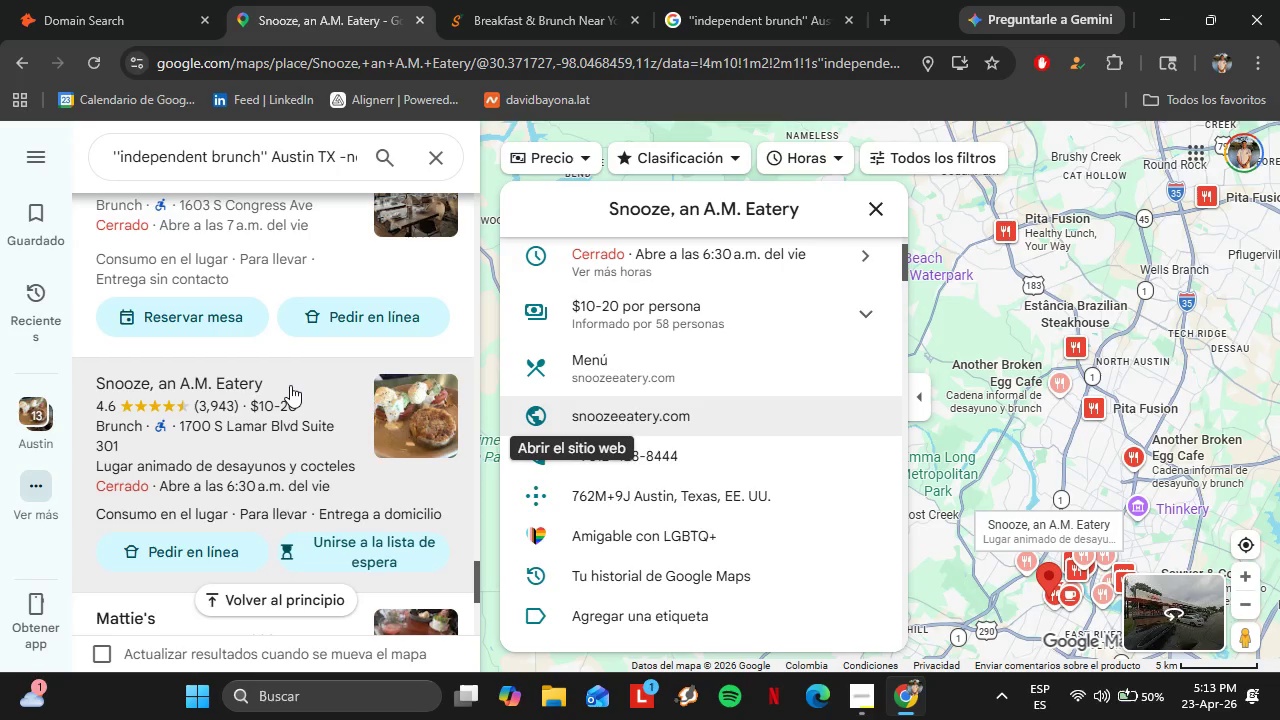 
scroll: coordinate [267, 374], scroll_direction: down, amount: 2.0
 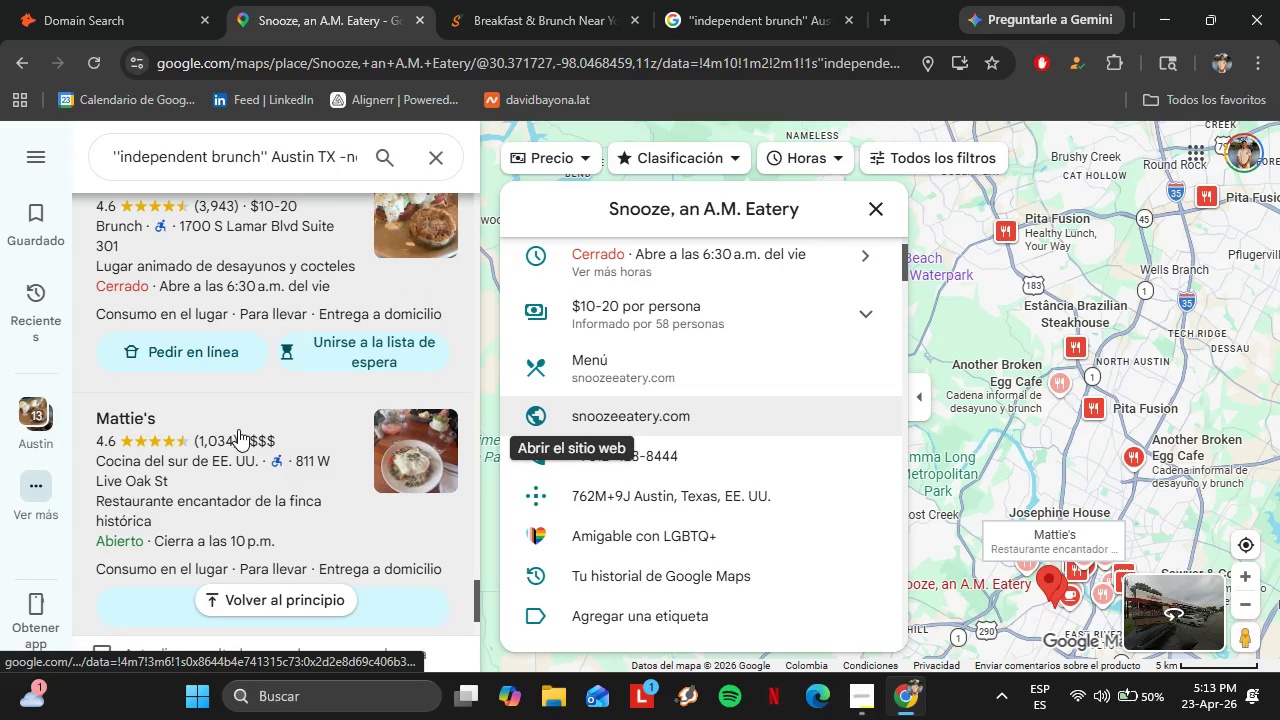 
left_click([238, 429])
 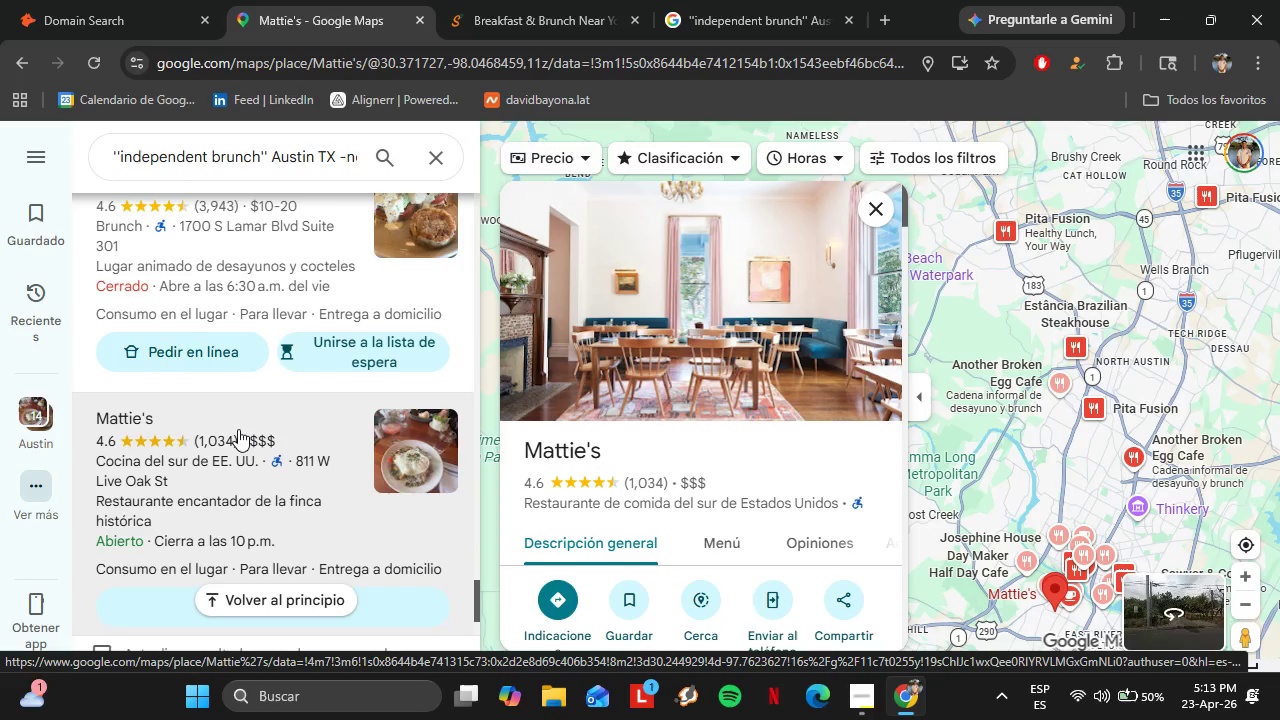 
scroll: coordinate [749, 424], scroll_direction: down, amount: 7.0
 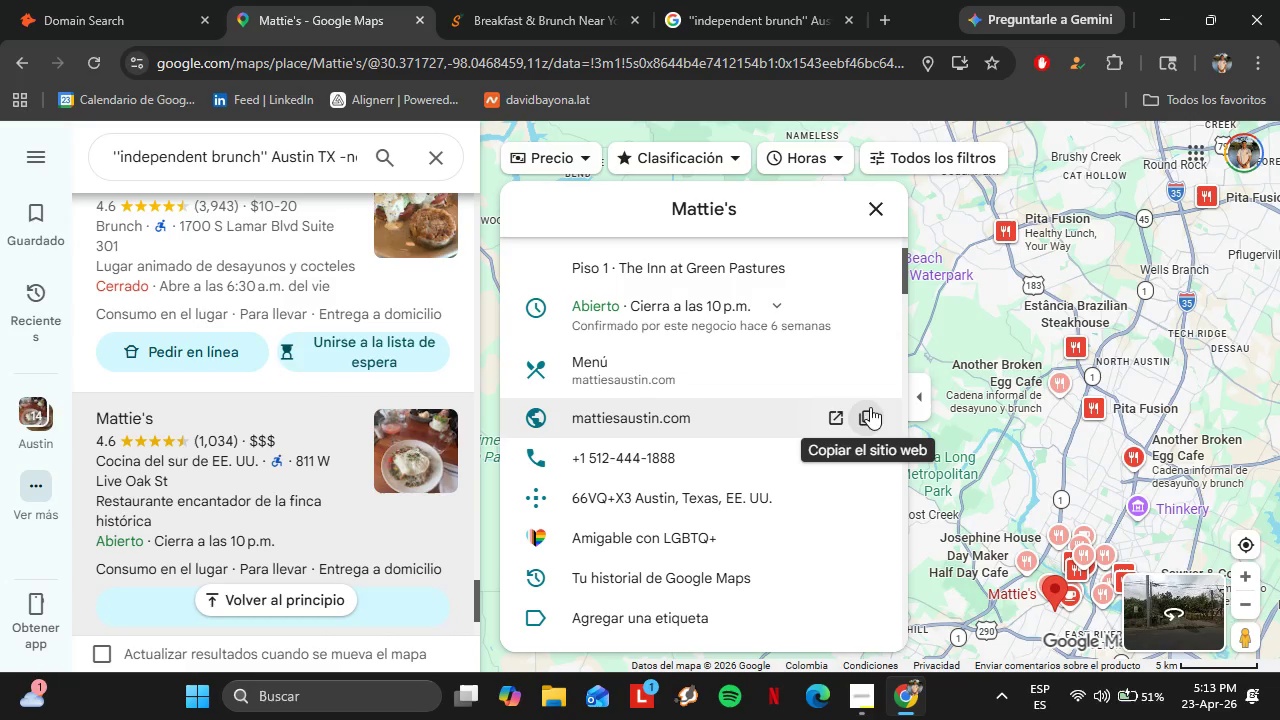 
left_click([867, 415])
 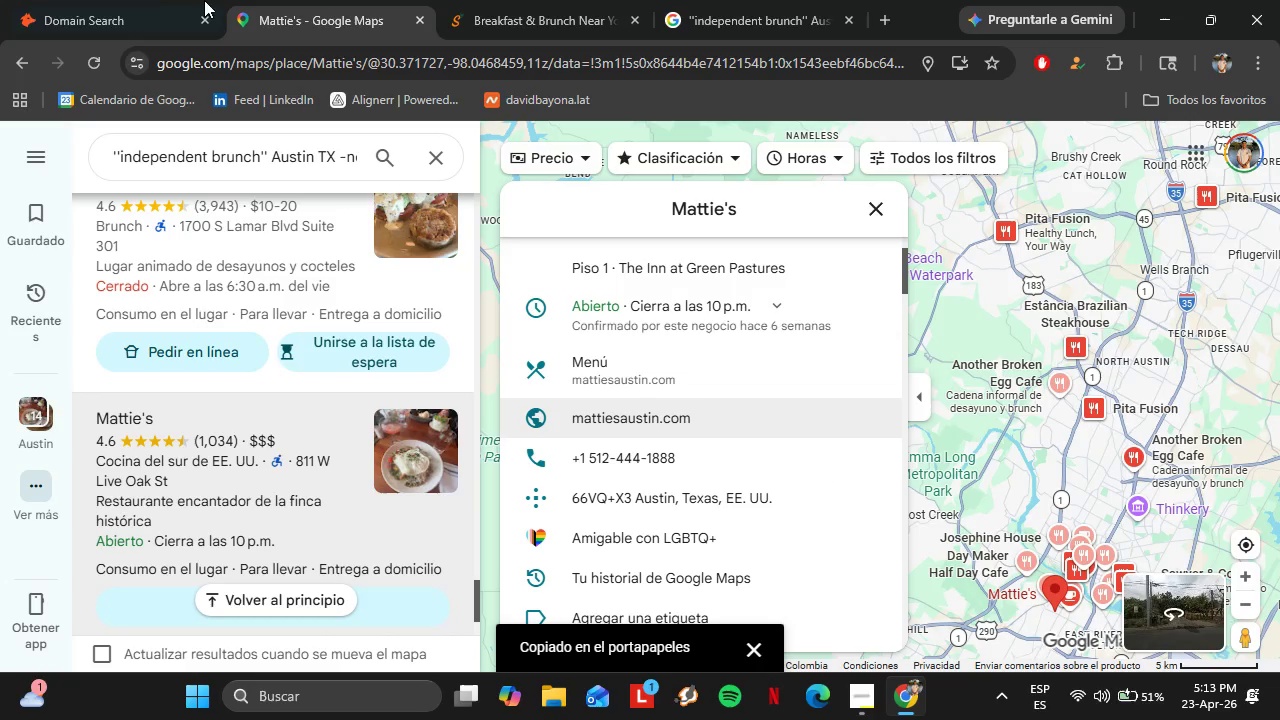 
left_click([117, 0])
 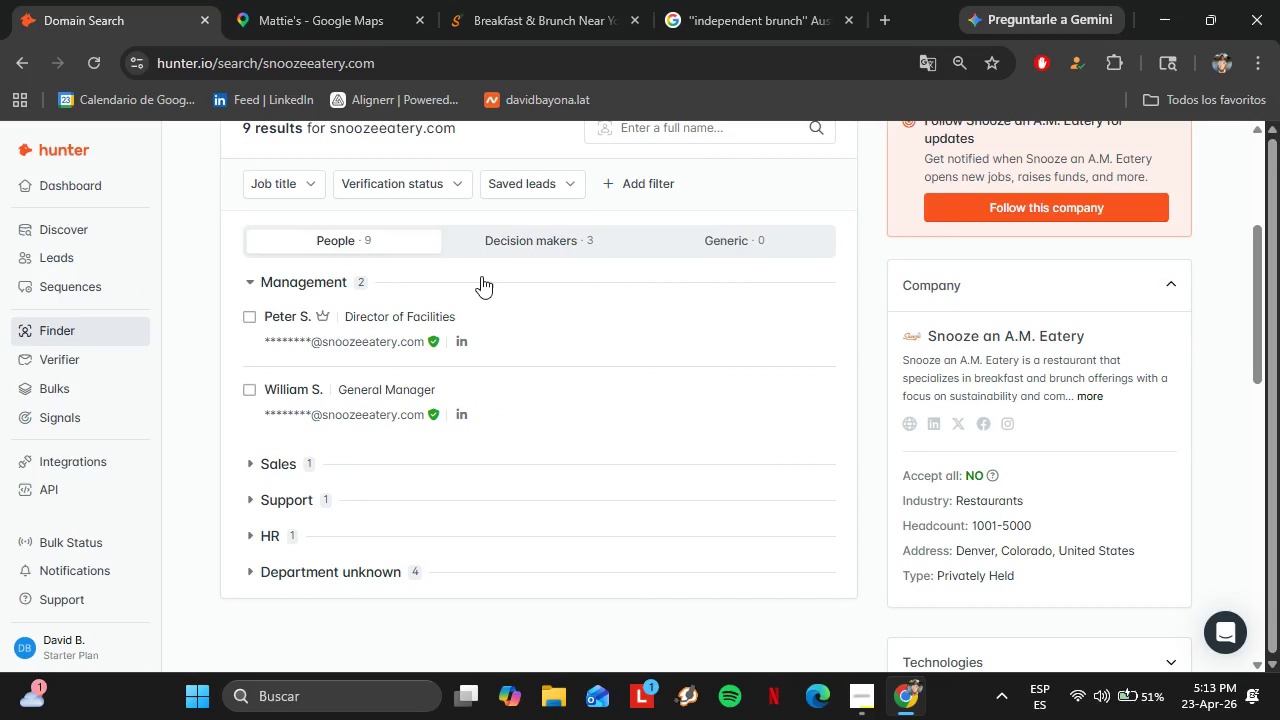 
scroll: coordinate [481, 276], scroll_direction: up, amount: 1.0
 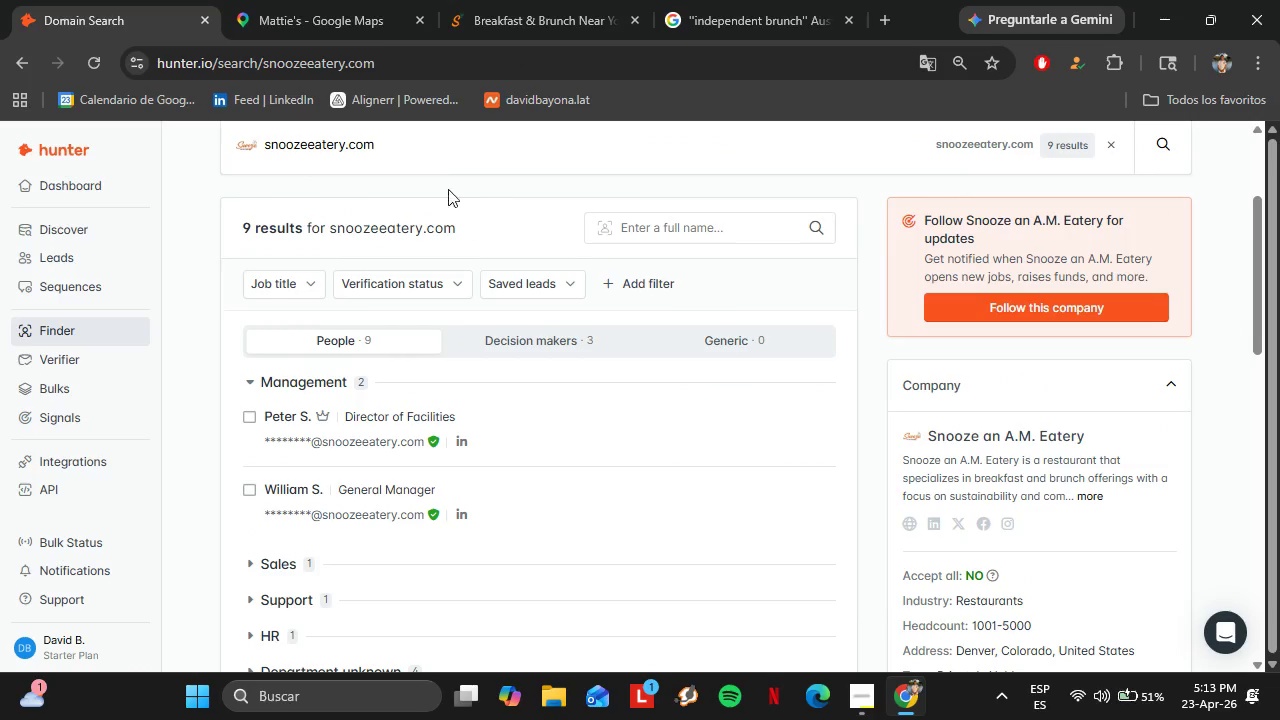 
left_click_drag(start_coordinate=[435, 163], to_coordinate=[263, 345])
 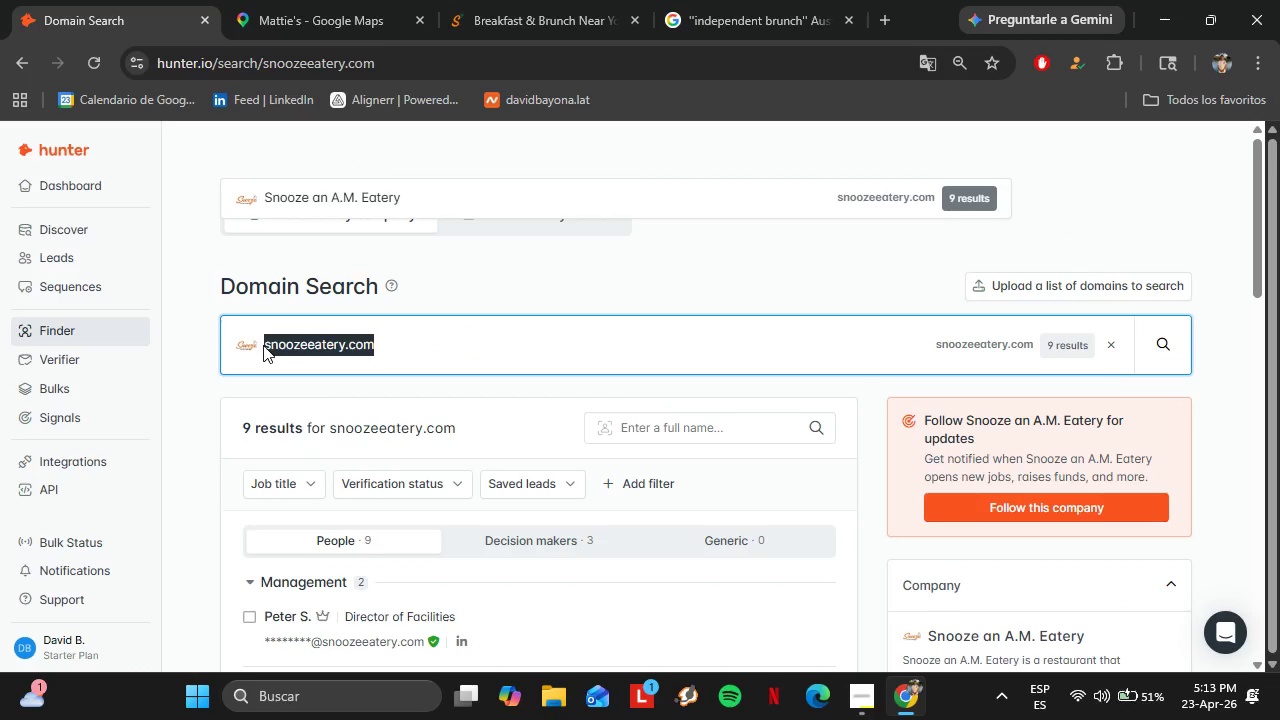 
key(Control+V)
 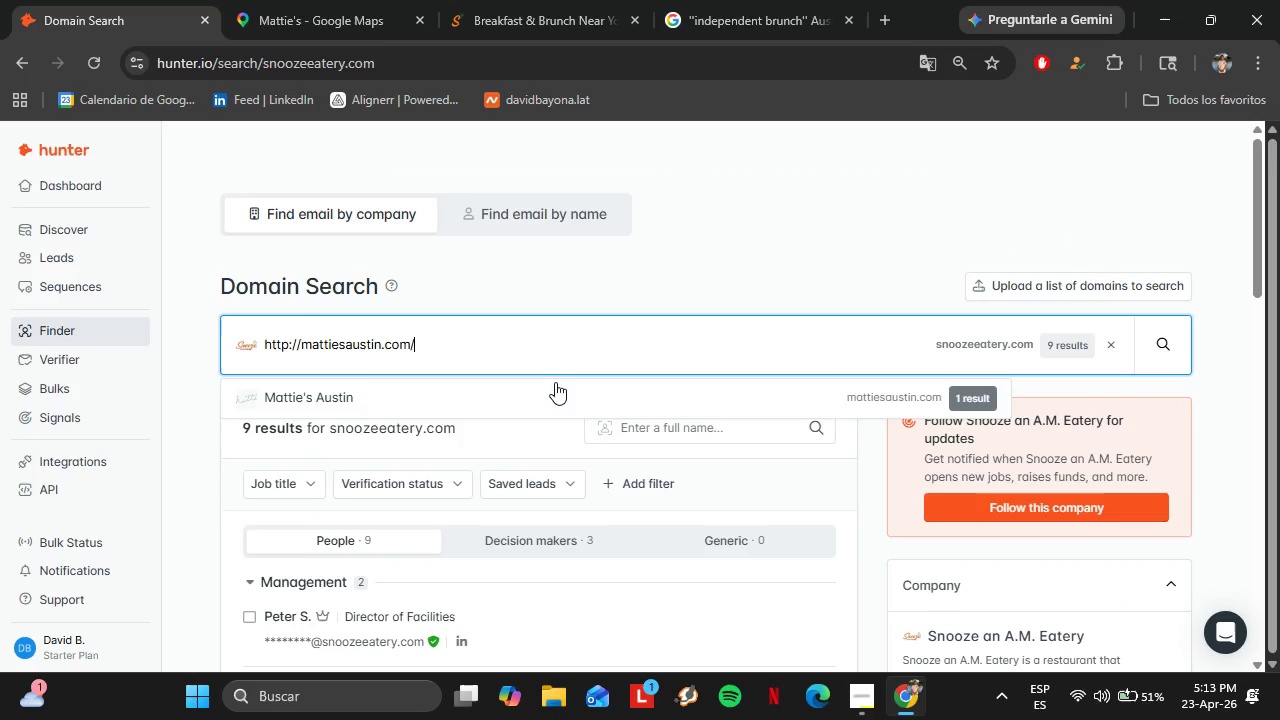 
left_click([496, 375])
 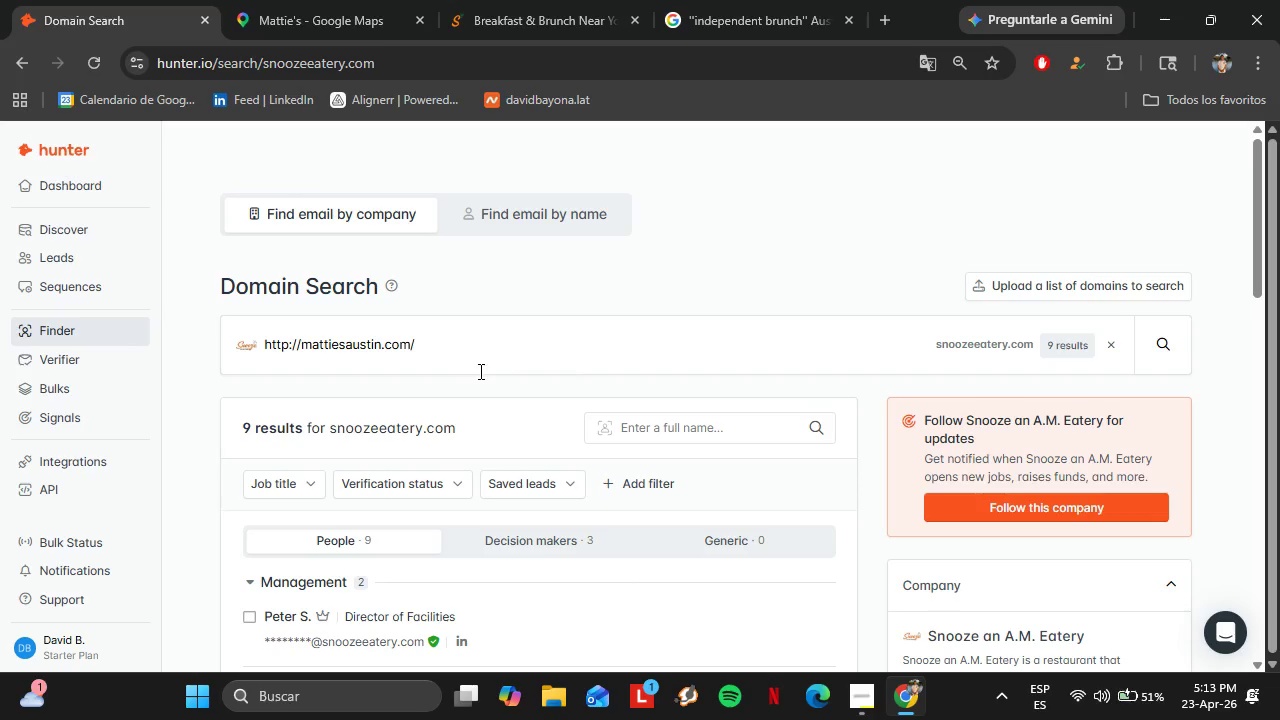 
left_click([1158, 349])
 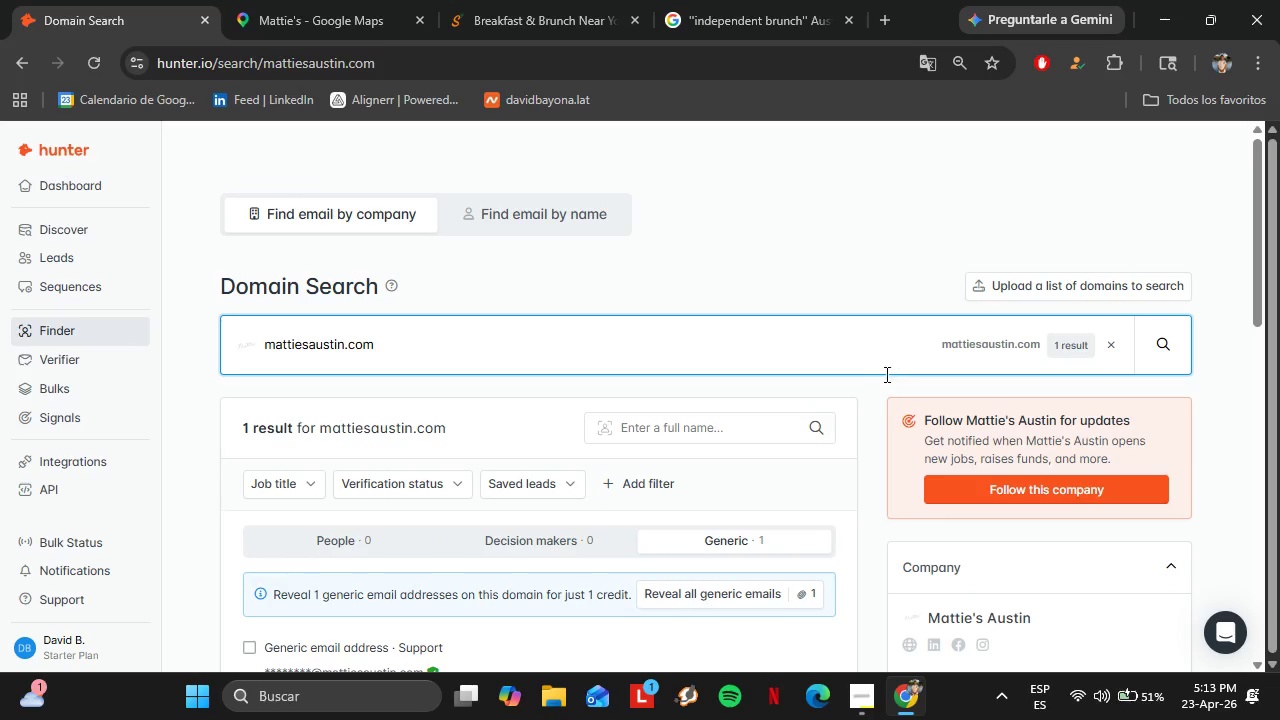 
left_click([270, 0])
 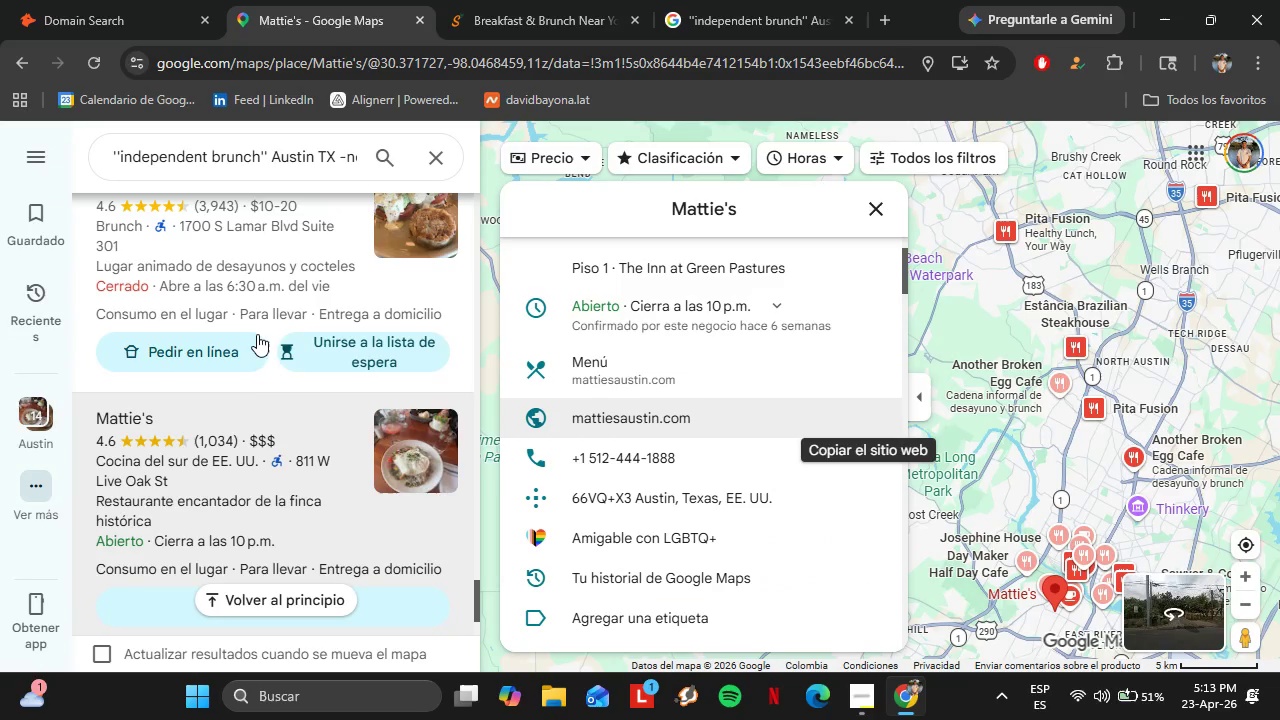 
scroll: coordinate [257, 334], scroll_direction: down, amount: 2.0
 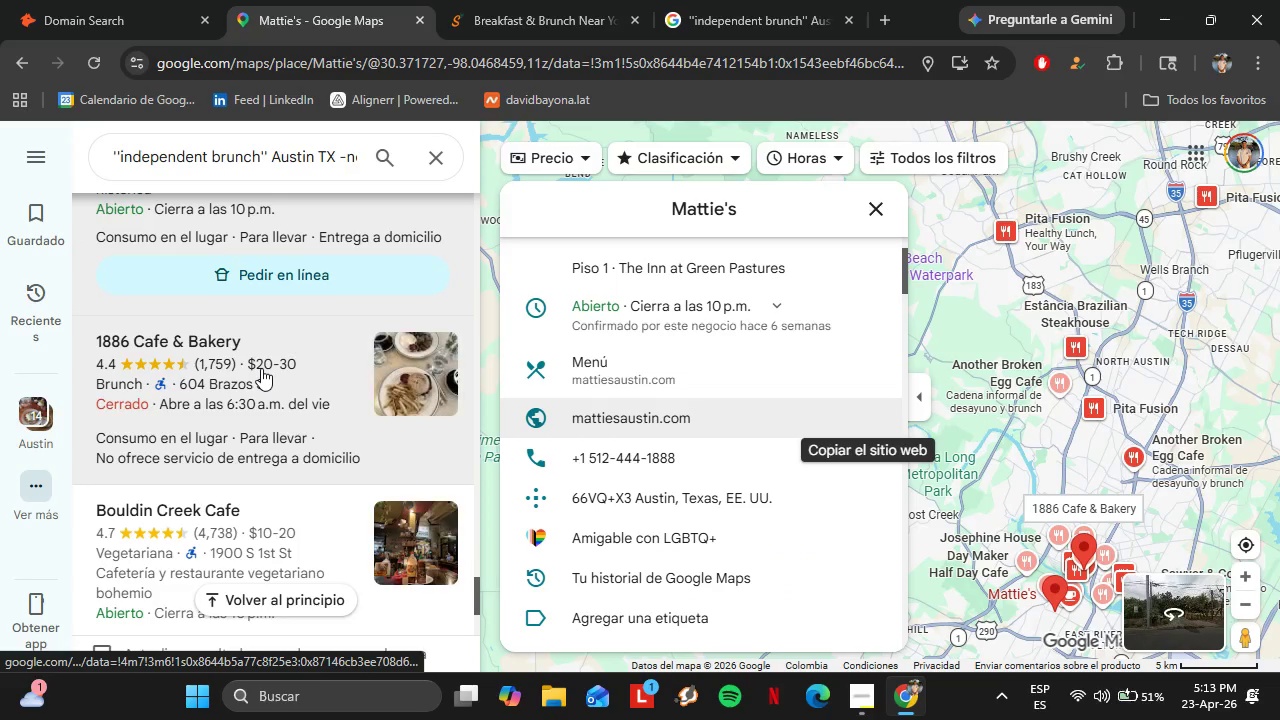 
left_click([261, 366])
 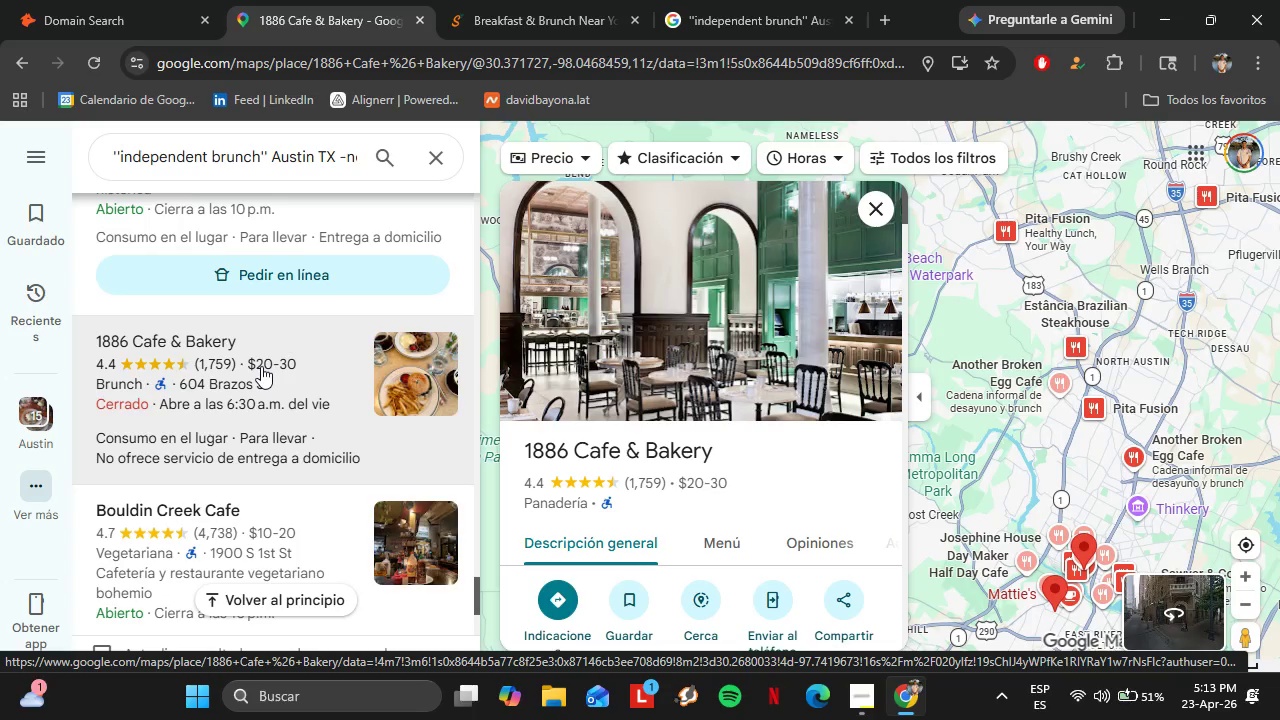 
wait(5.05)
 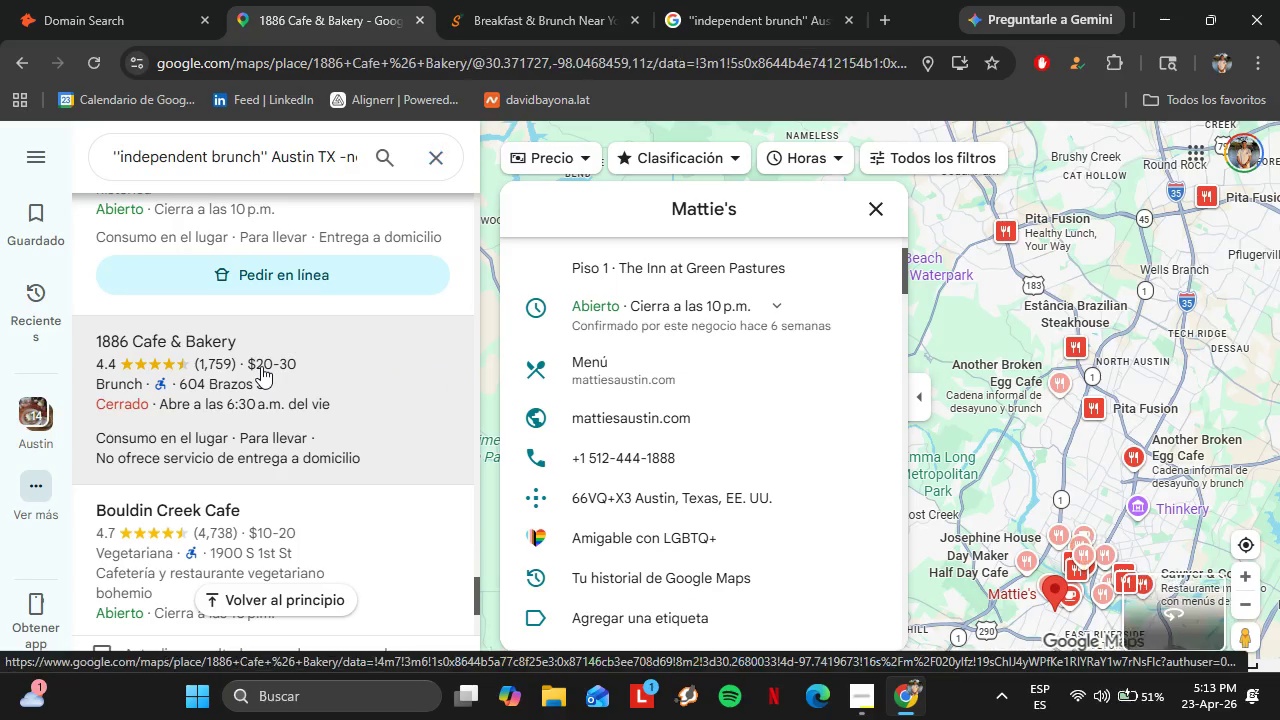 
scroll: coordinate [732, 447], scroll_direction: down, amount: 2.0
 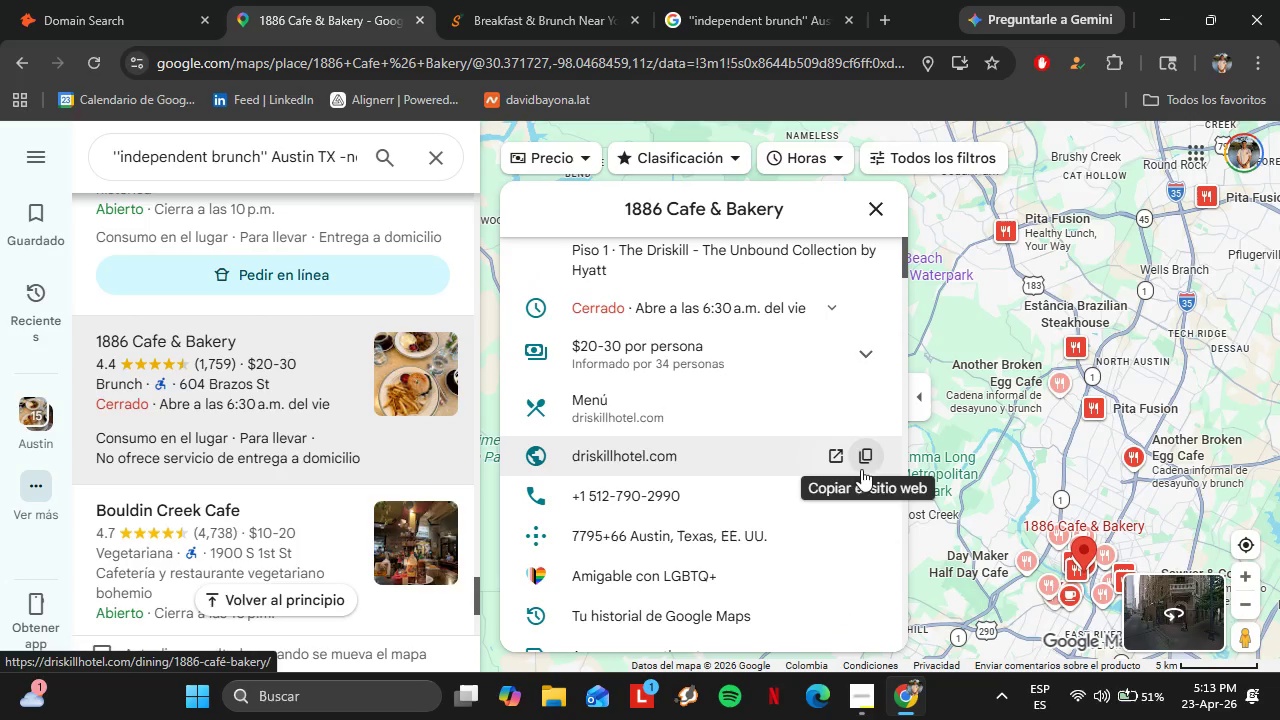 
left_click([868, 457])
 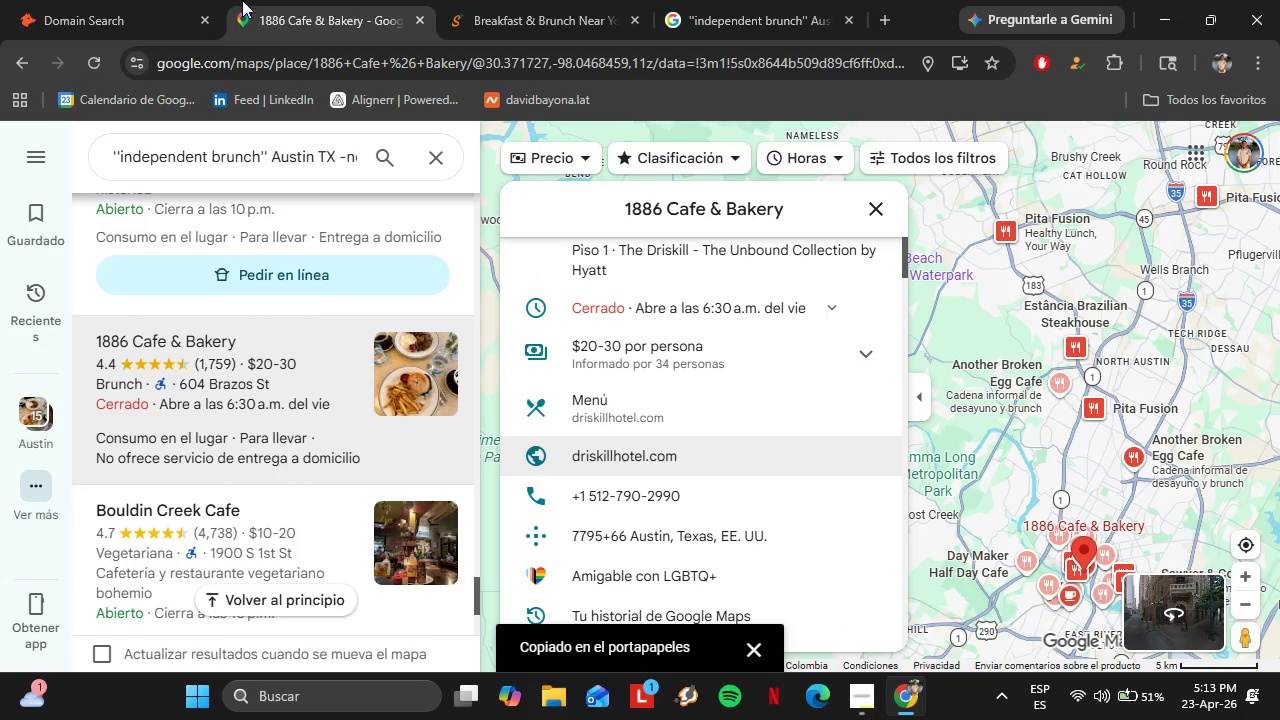 
left_click([144, 0])
 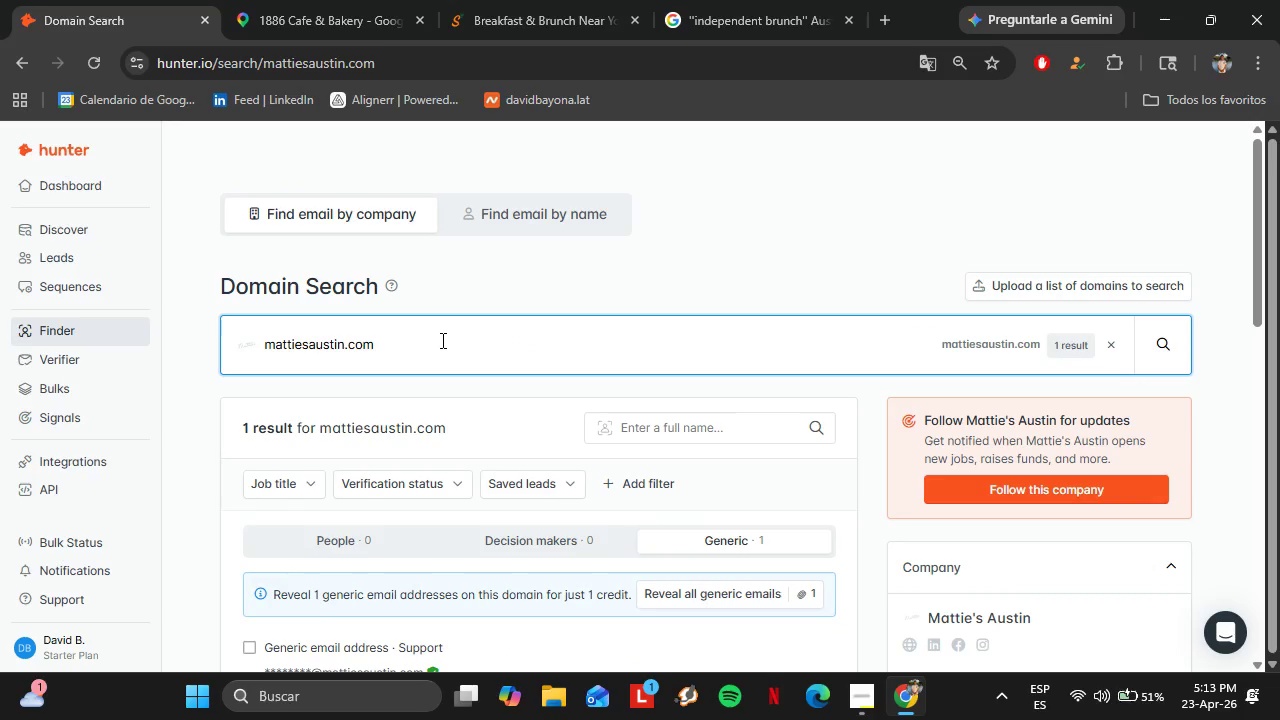 
double_click([441, 340])
 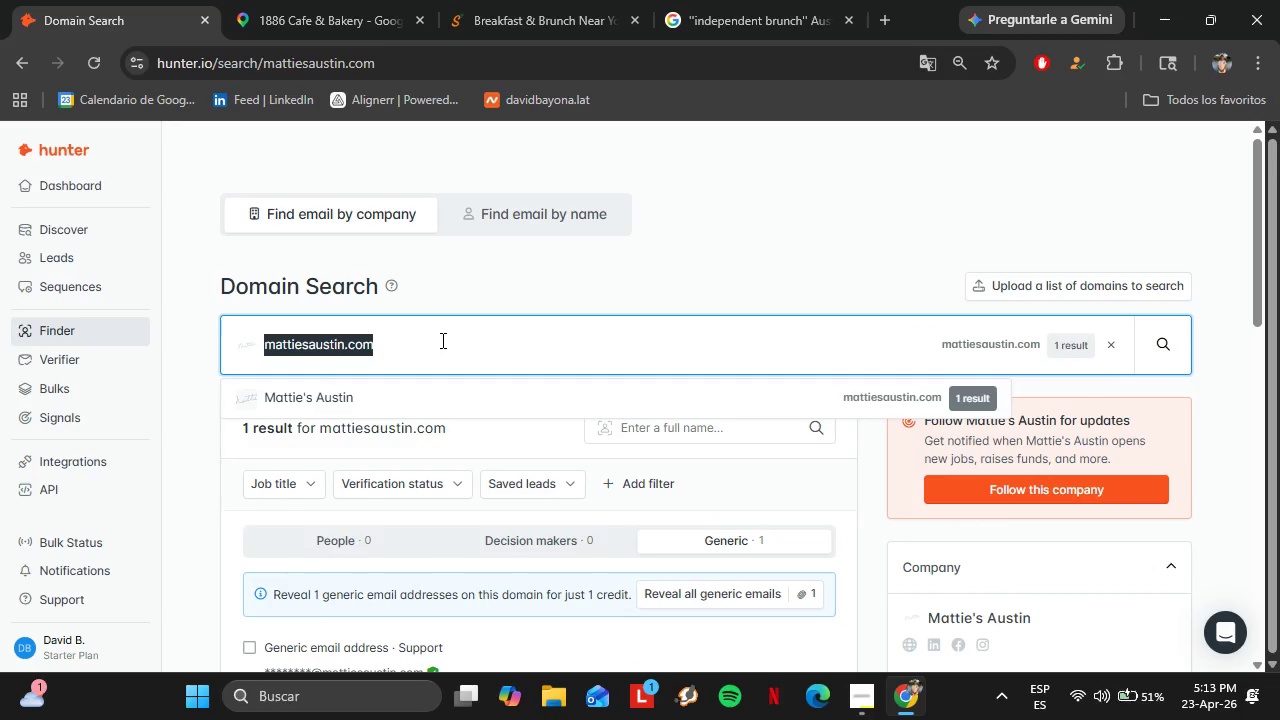 
triple_click([441, 340])
 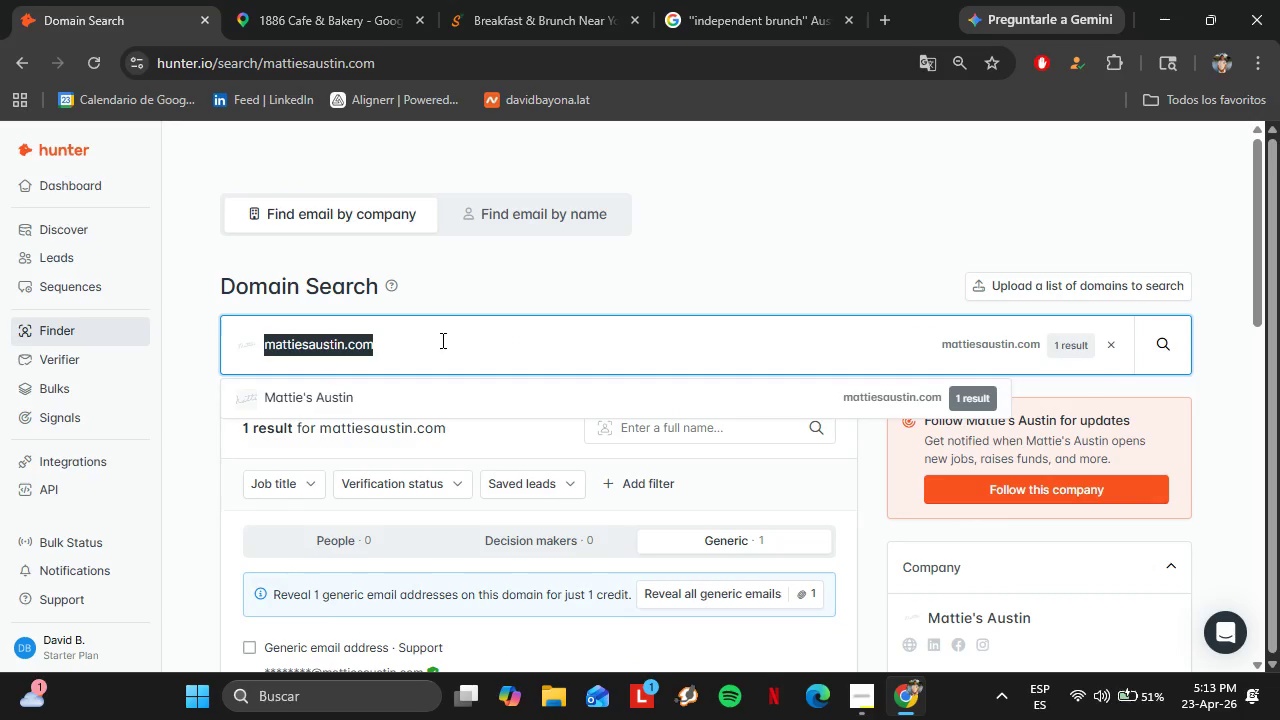 
key(Control+V)
 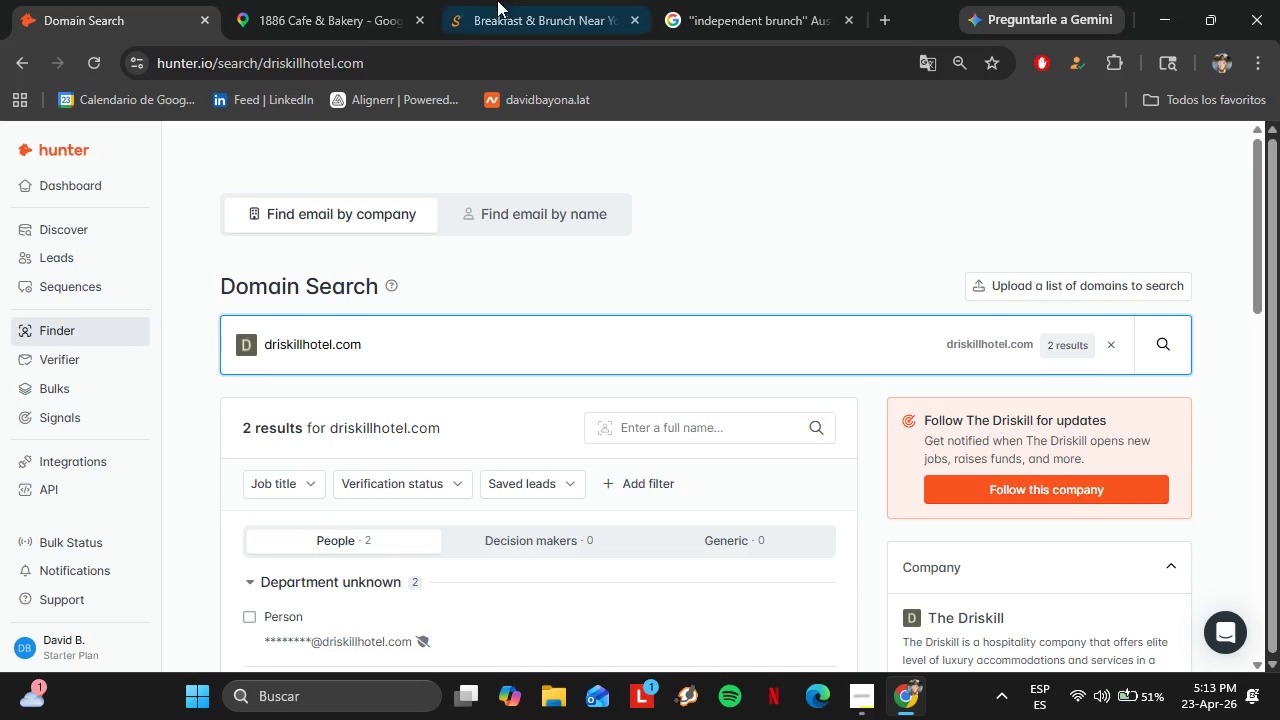 
left_click([295, 0])
 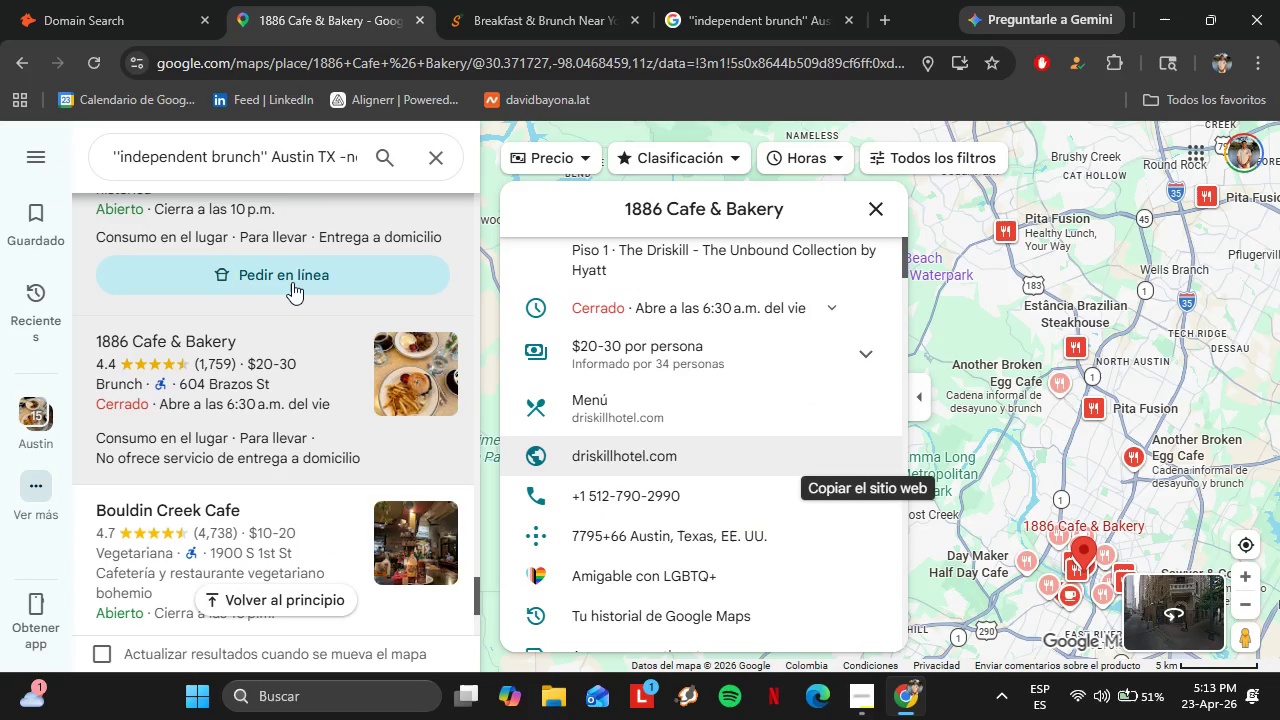 
scroll: coordinate [266, 360], scroll_direction: down, amount: 12.0
 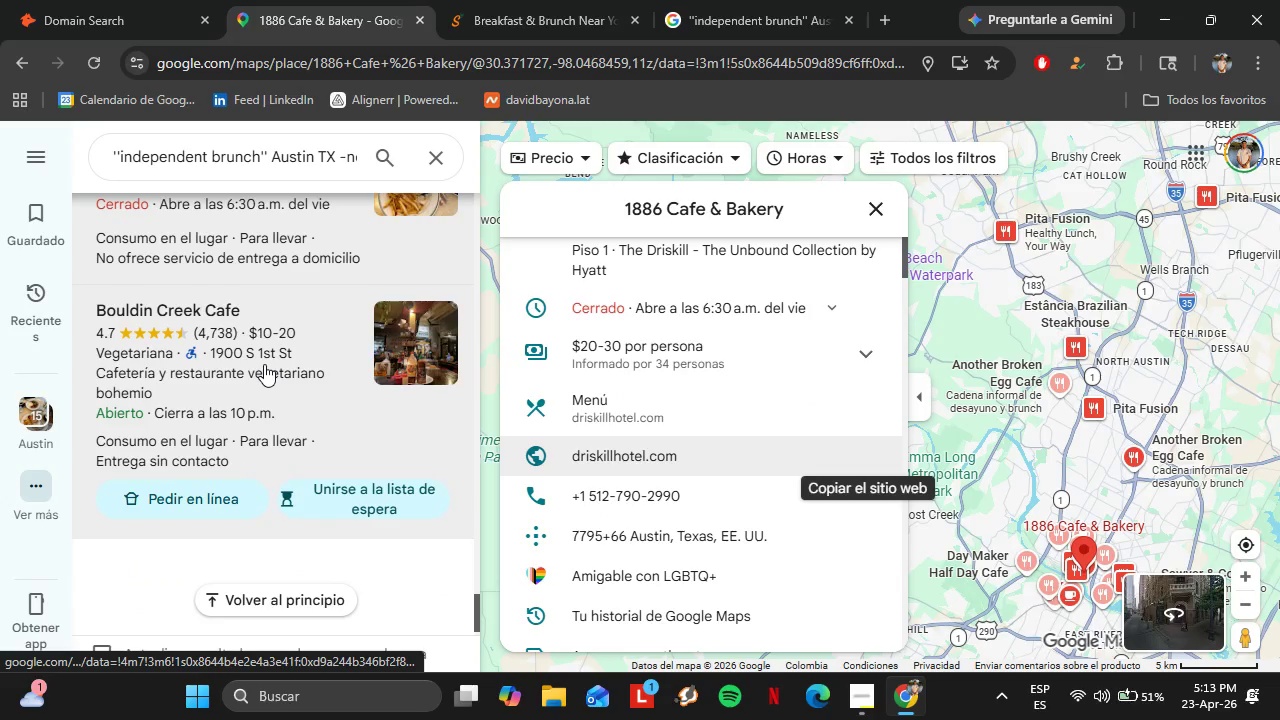 
left_click([315, 340])
 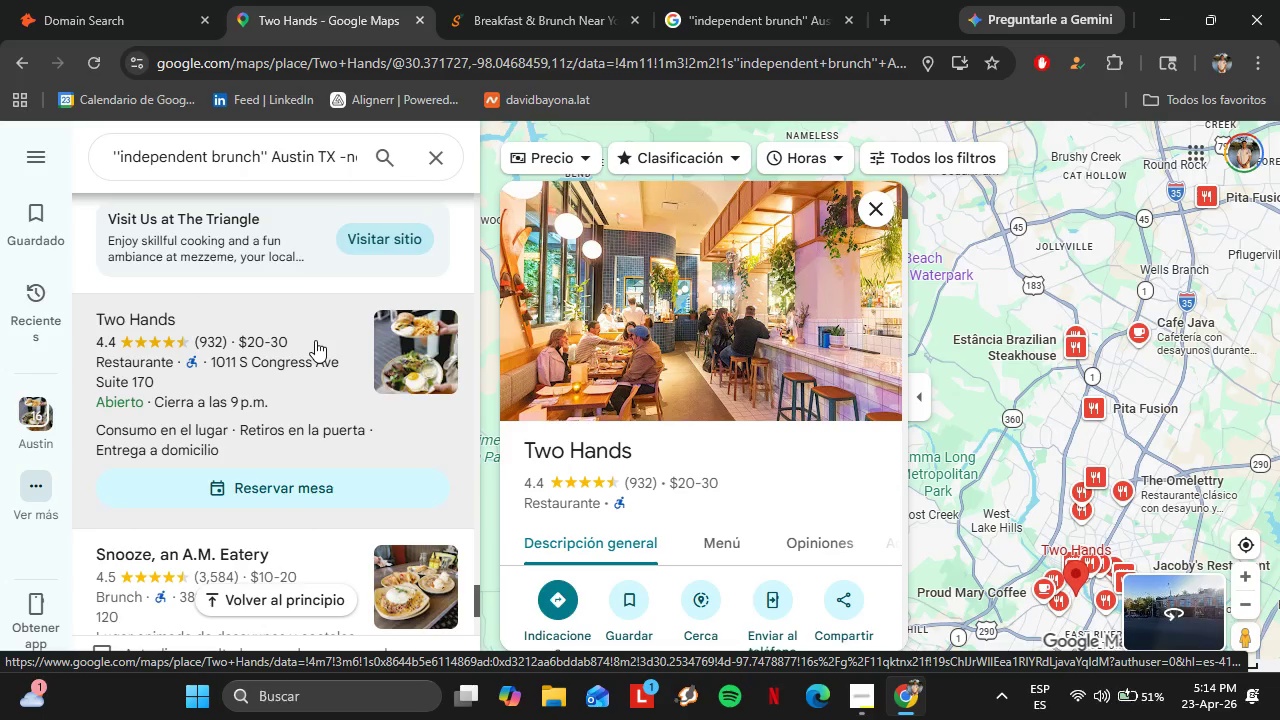 
wait(7.8)
 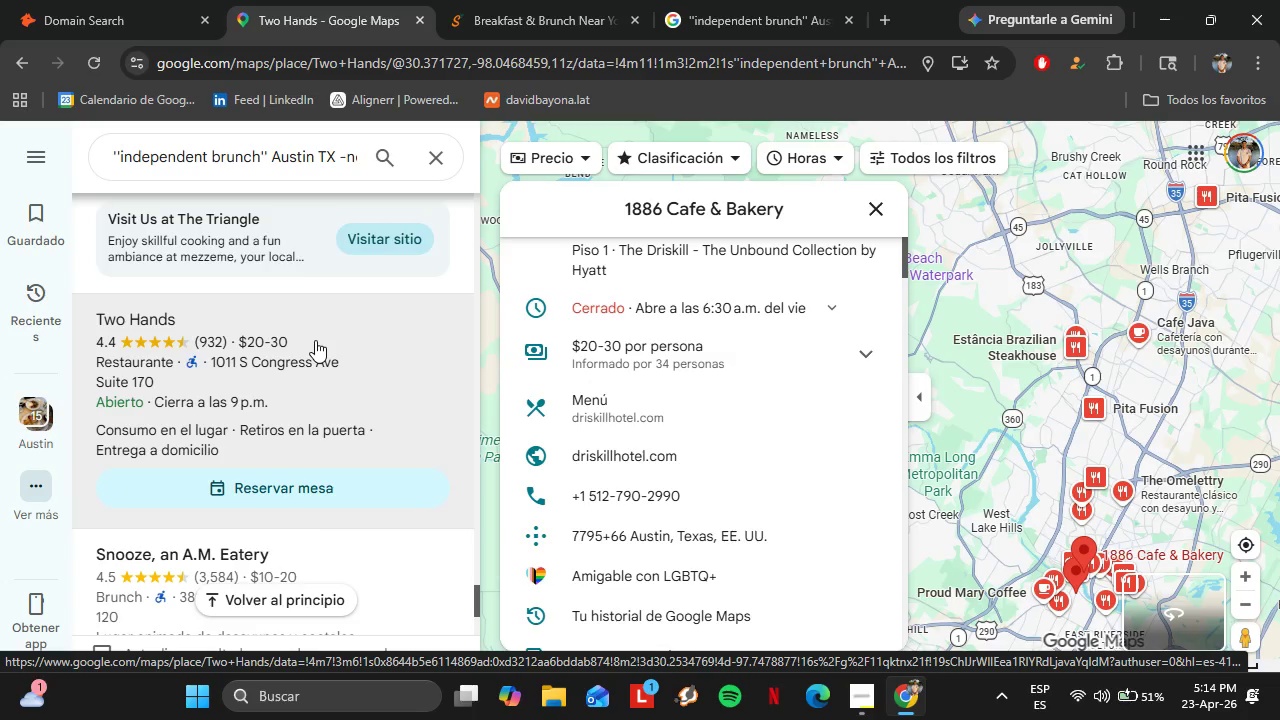 
scroll: coordinate [767, 399], scroll_direction: down, amount: 3.0
 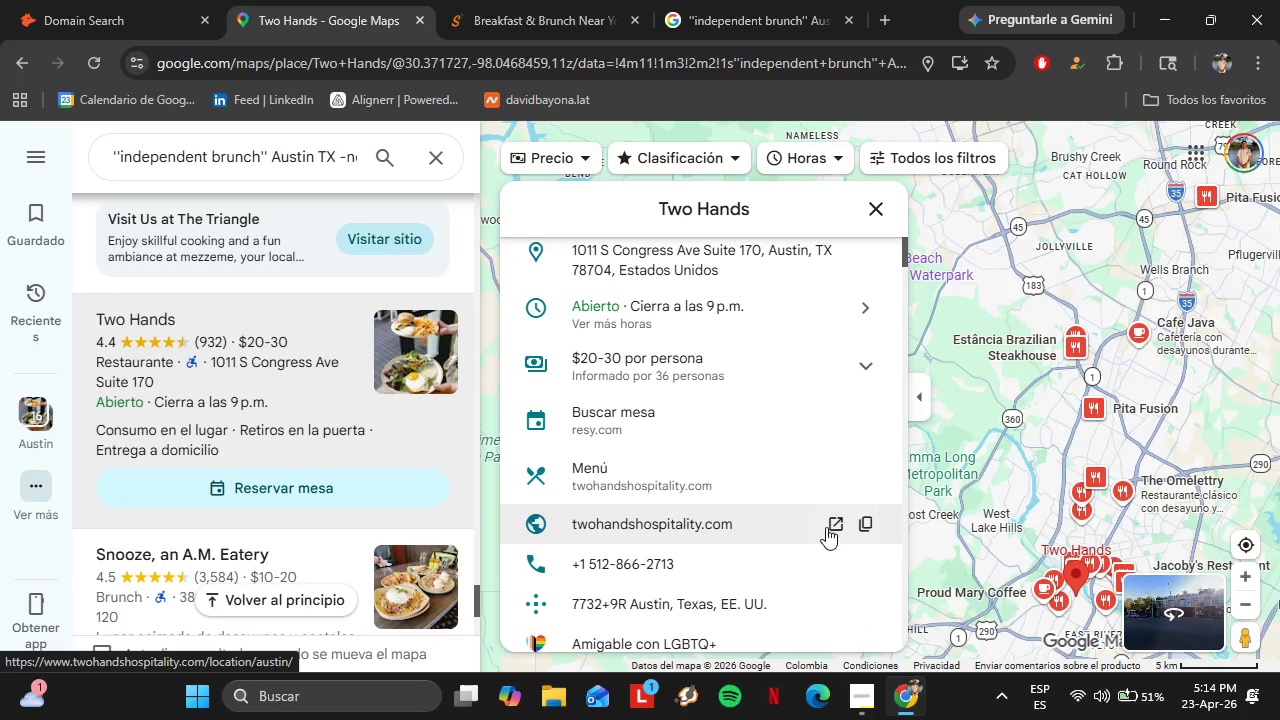 
left_click([863, 526])
 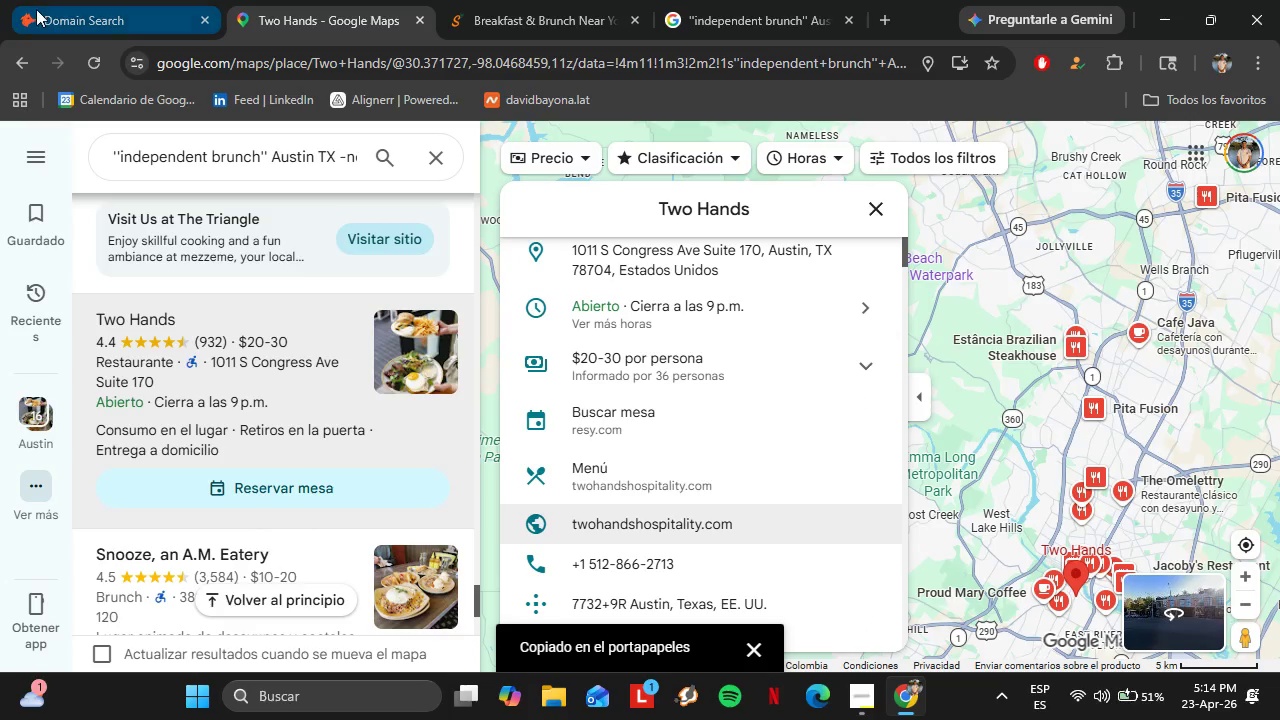 
left_click([89, 5])
 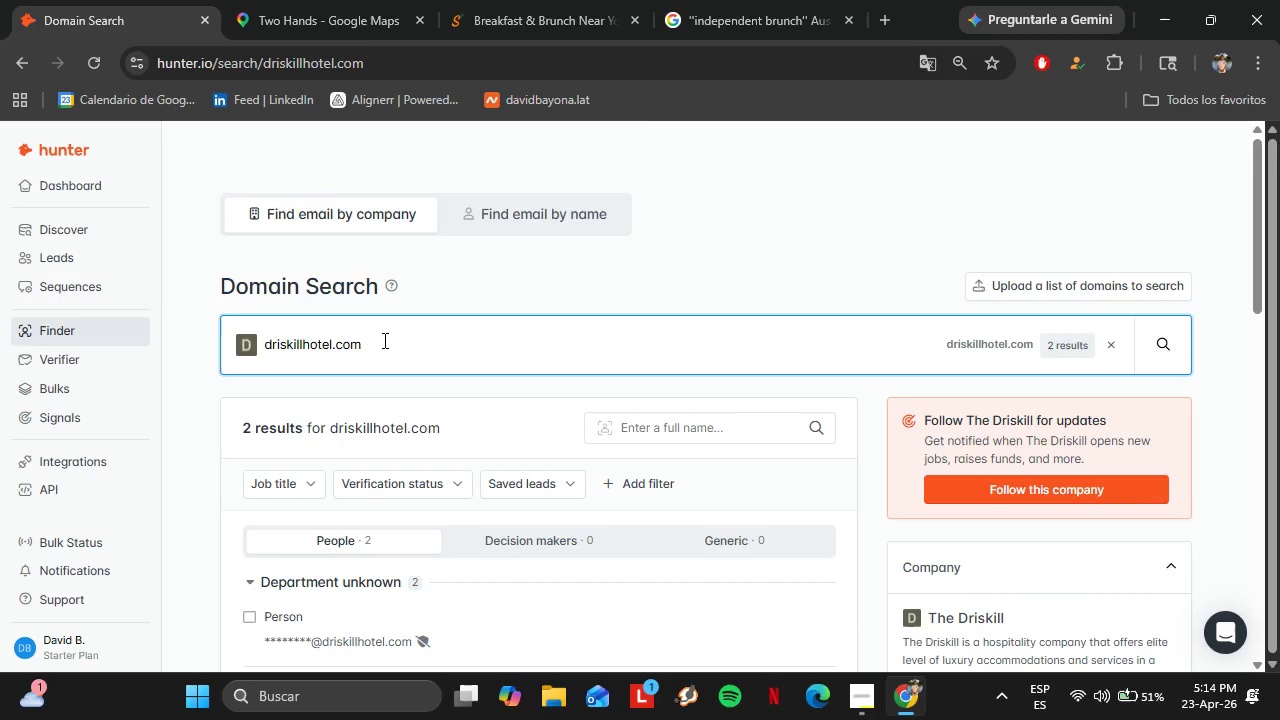 
left_click_drag(start_coordinate=[385, 344], to_coordinate=[222, 319])
 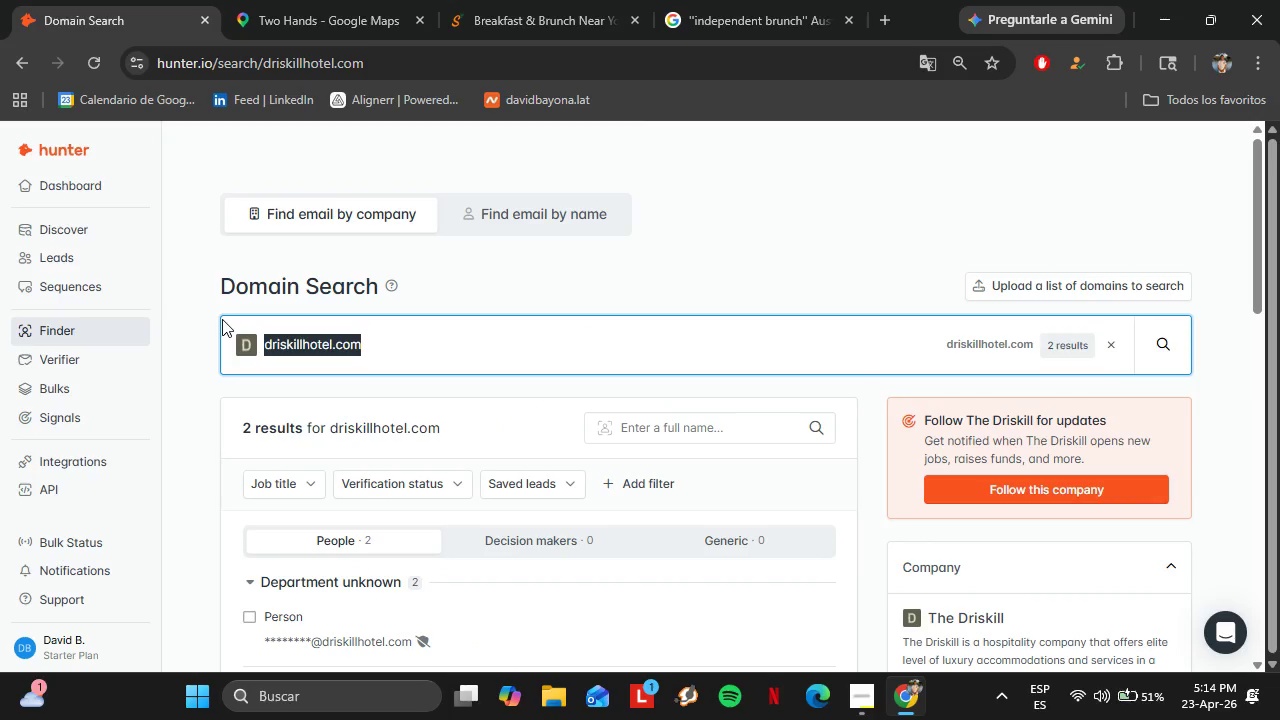 
key(Control+V)
 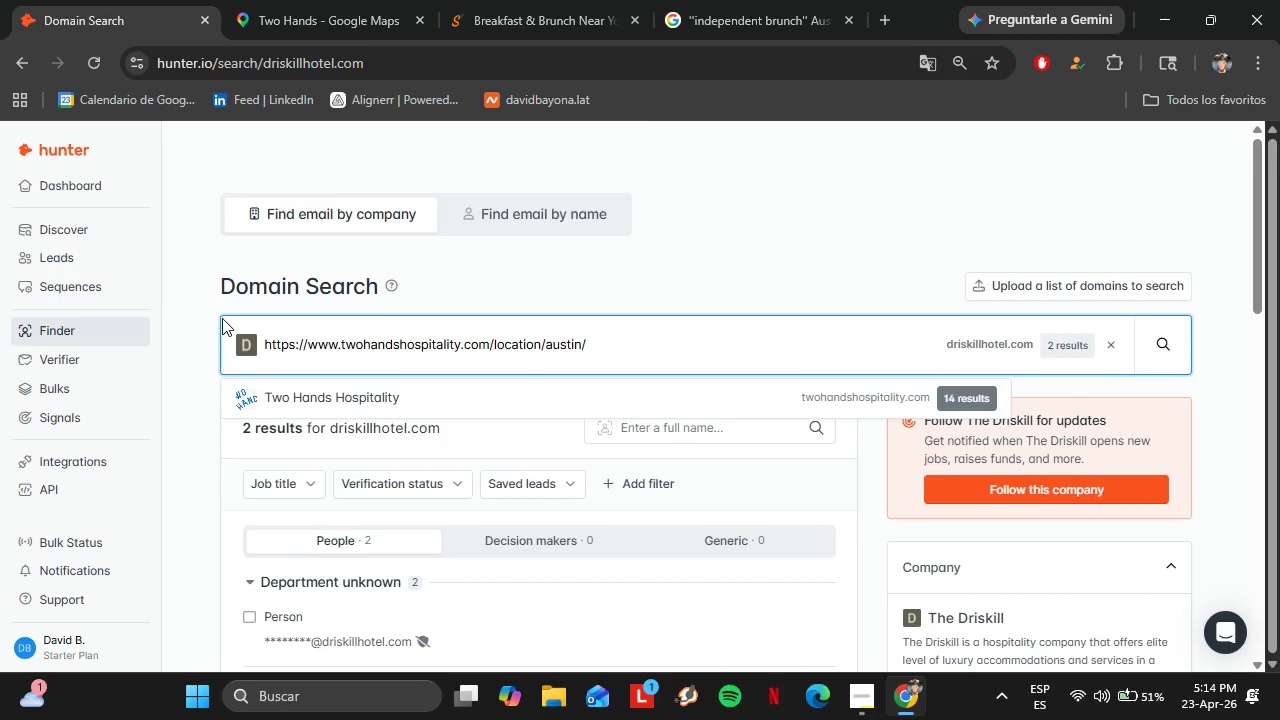 
key(Enter)
 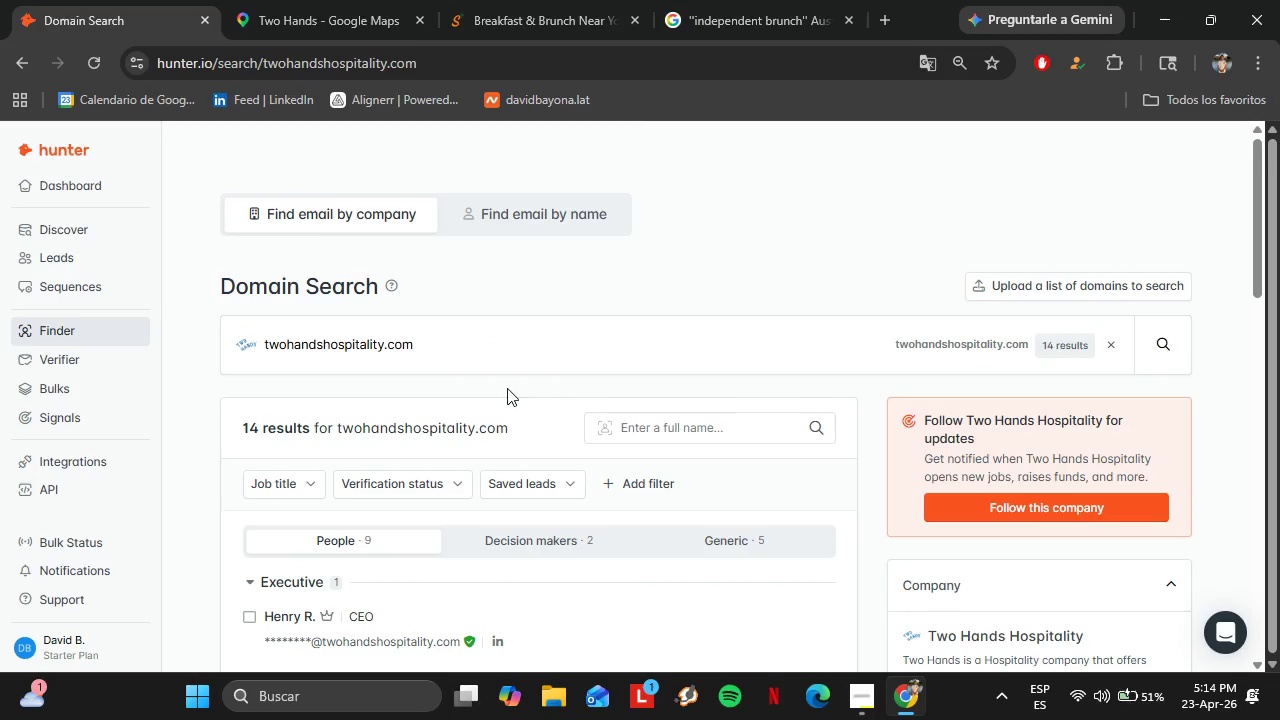 
scroll: coordinate [440, 389], scroll_direction: up, amount: 2.0
 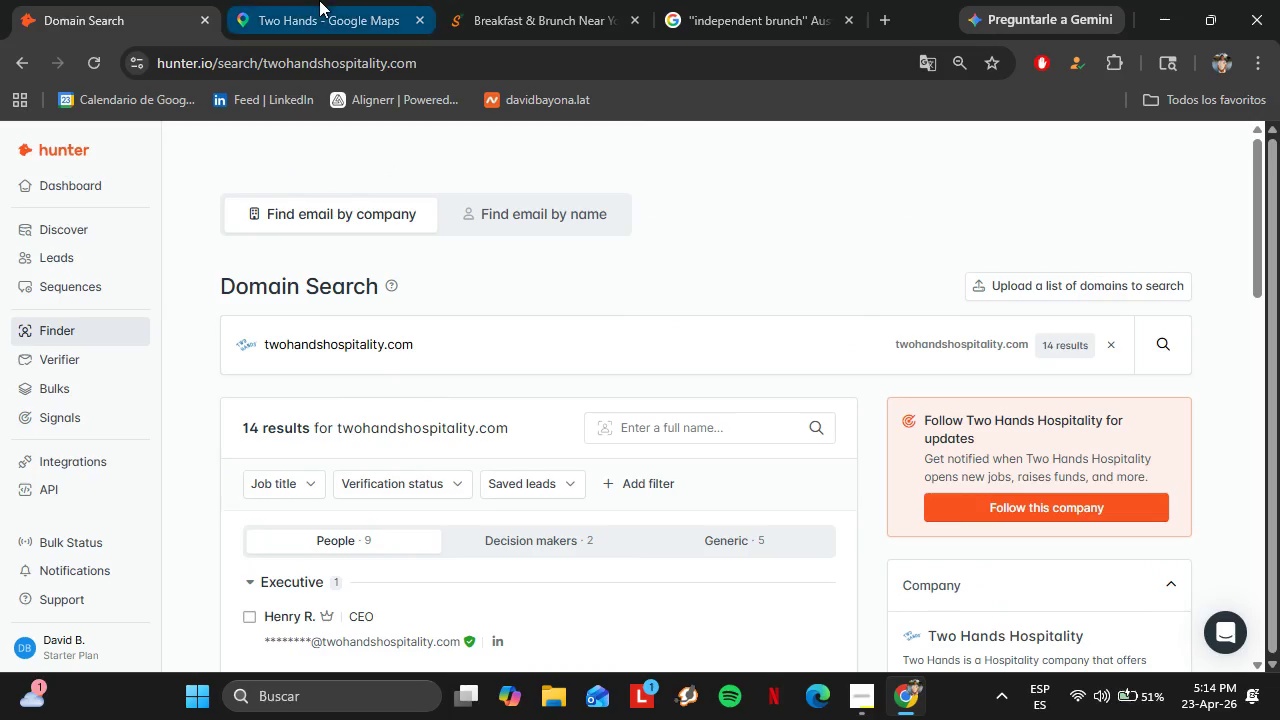 
left_click([319, 0])
 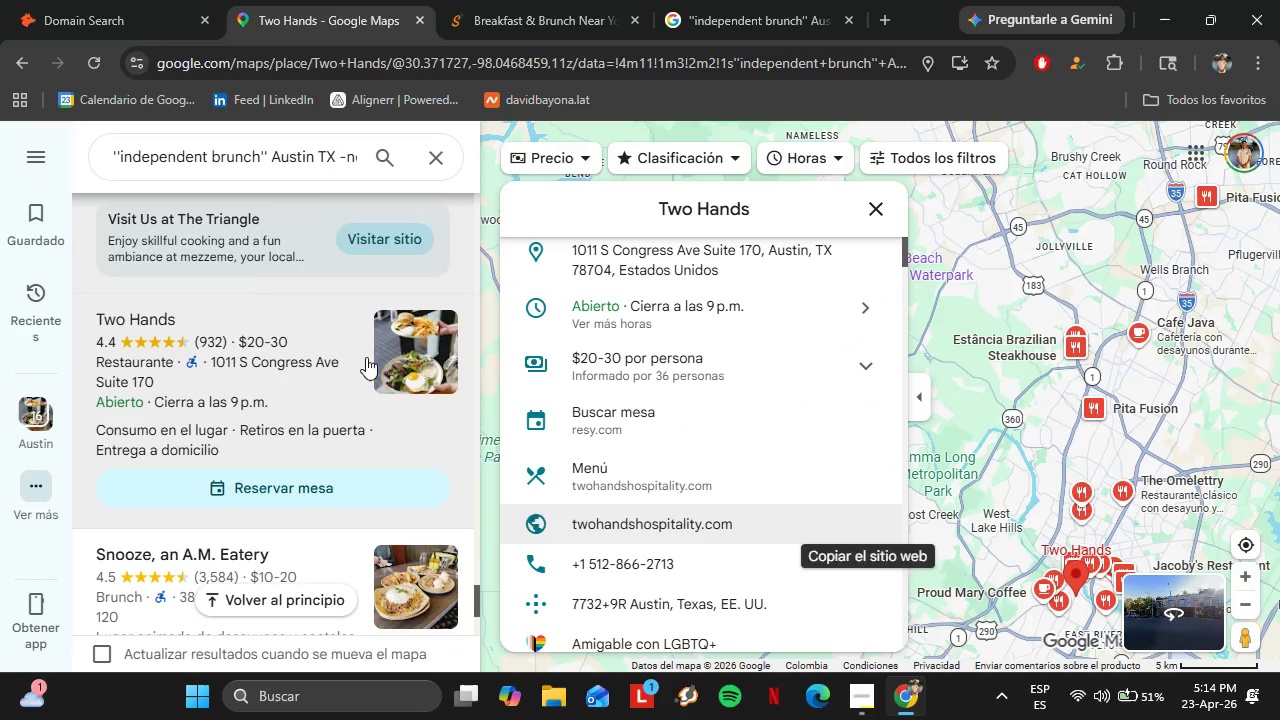 
left_click([621, 524])
 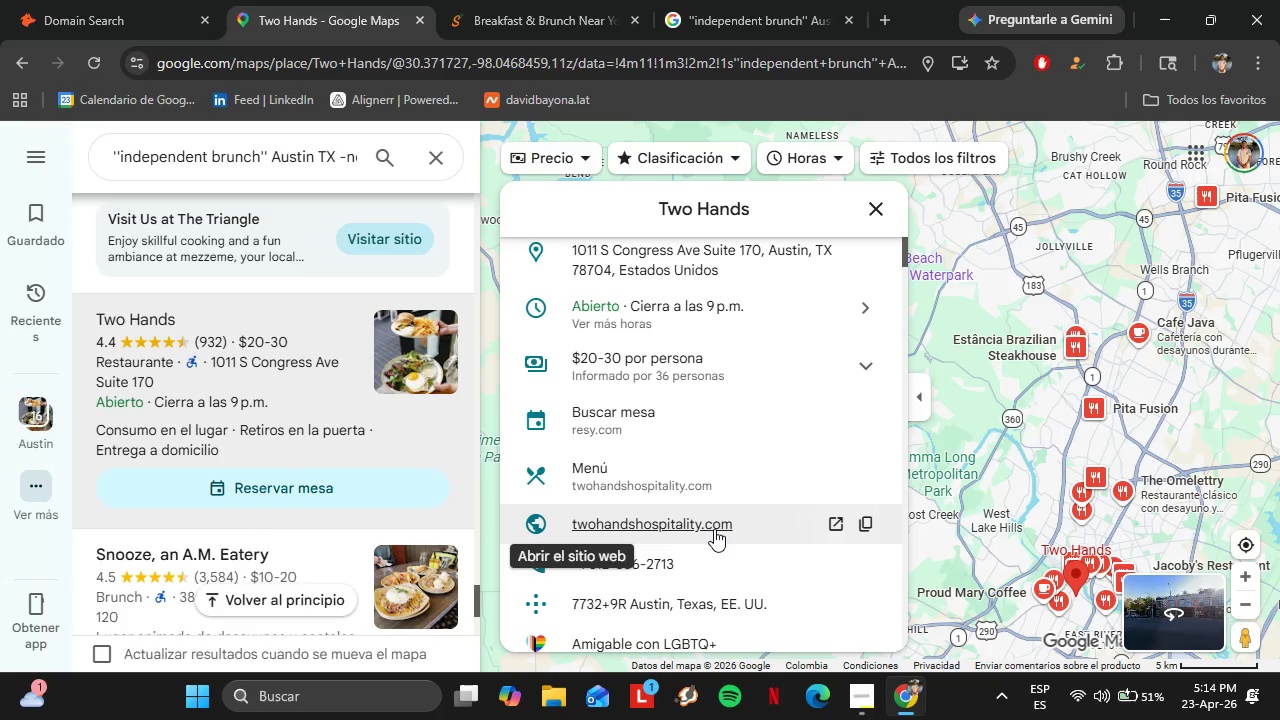 
left_click([714, 528])
 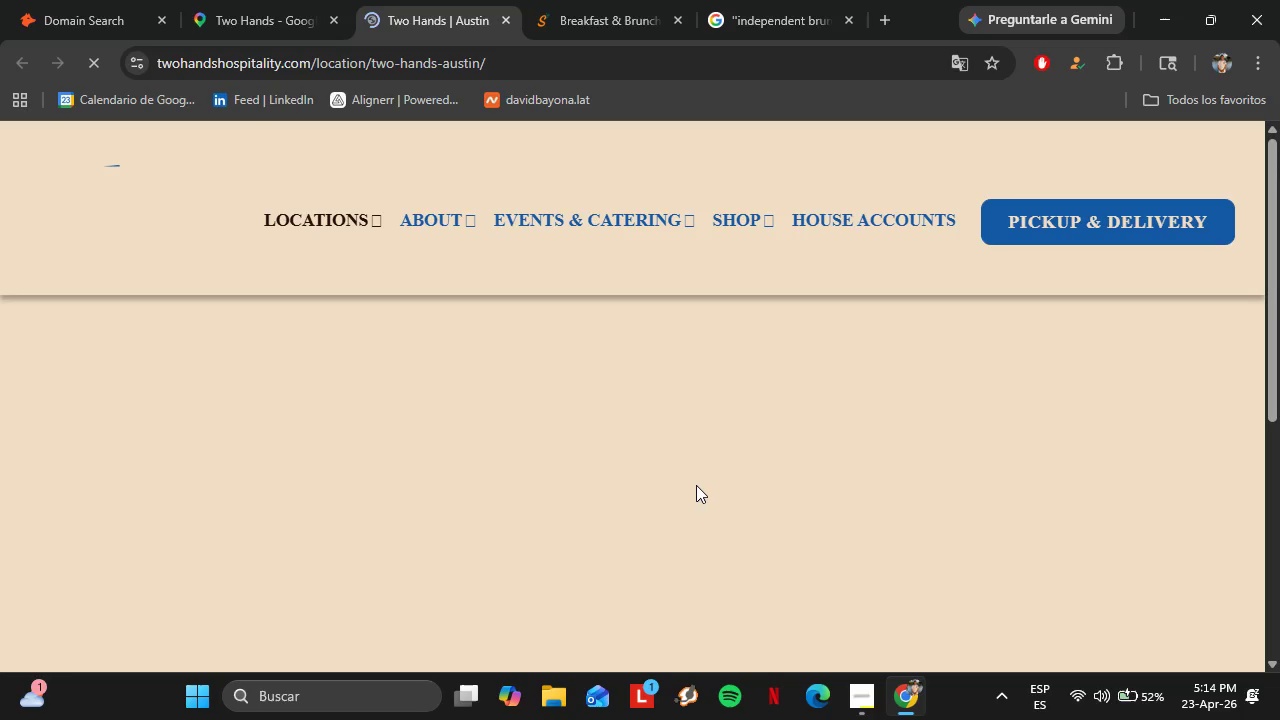 
wait(17.73)
 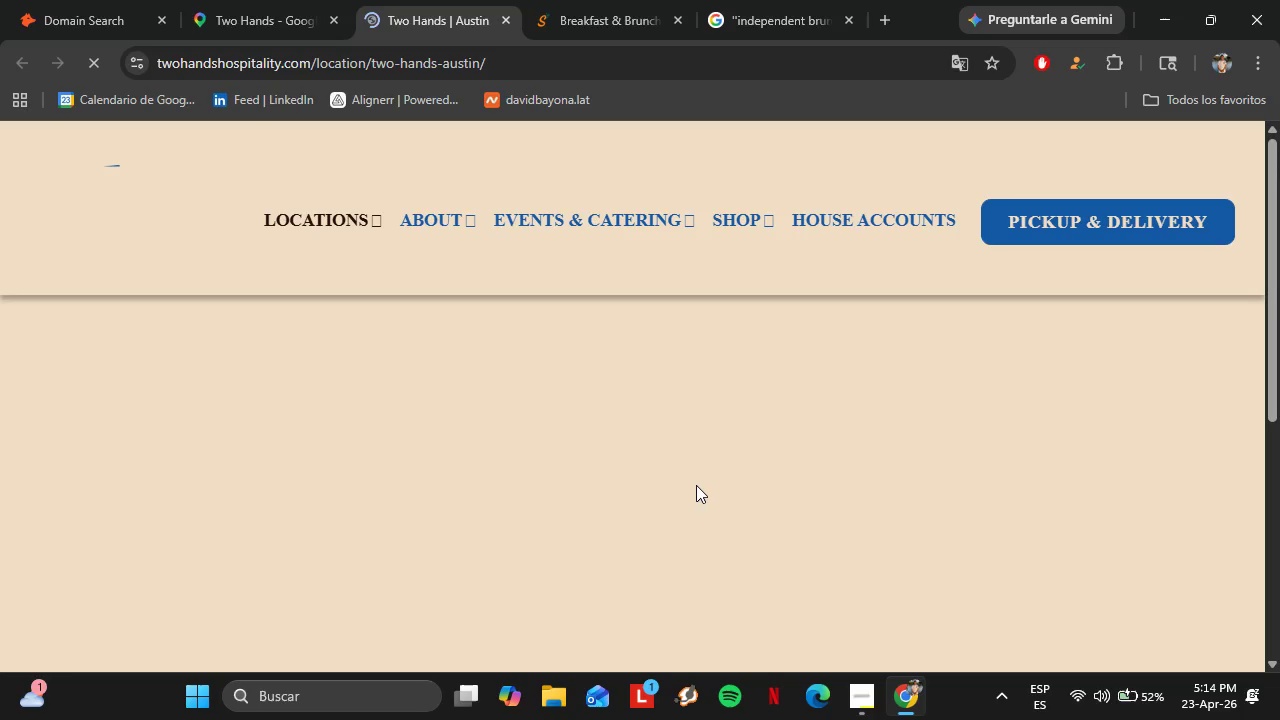 
mouse_move([336, 212])
 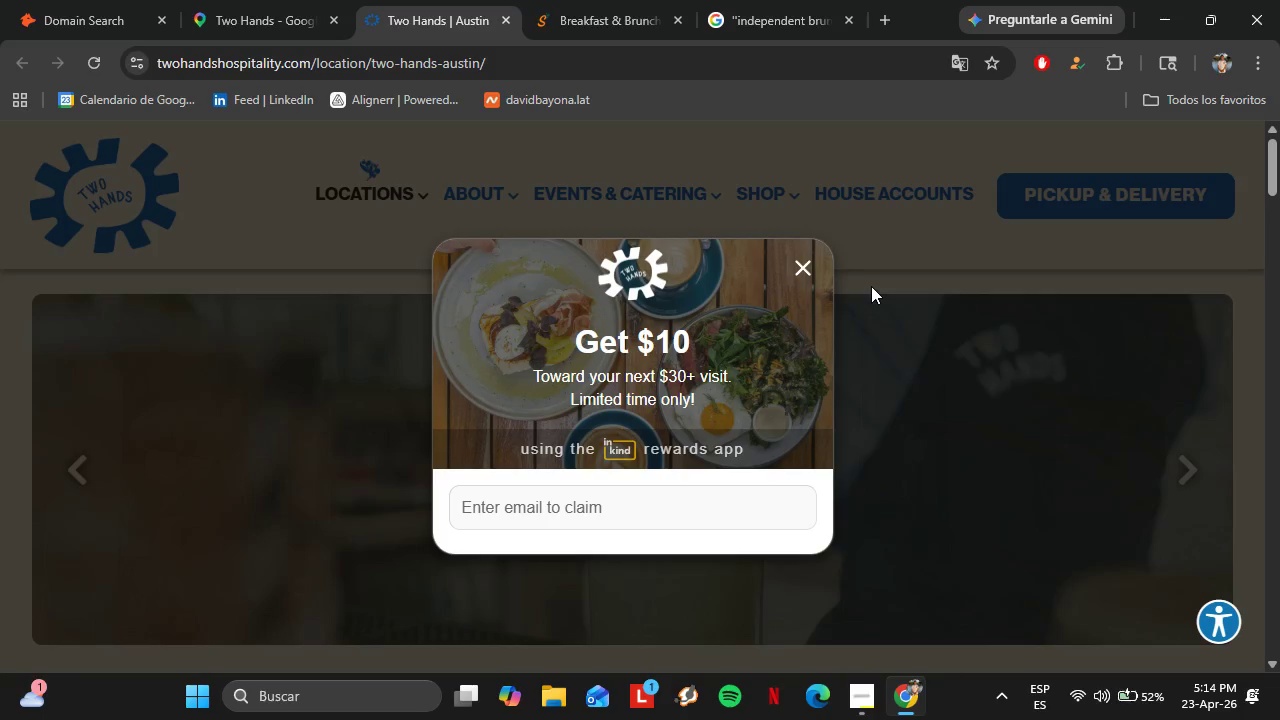 
left_click([803, 267])
 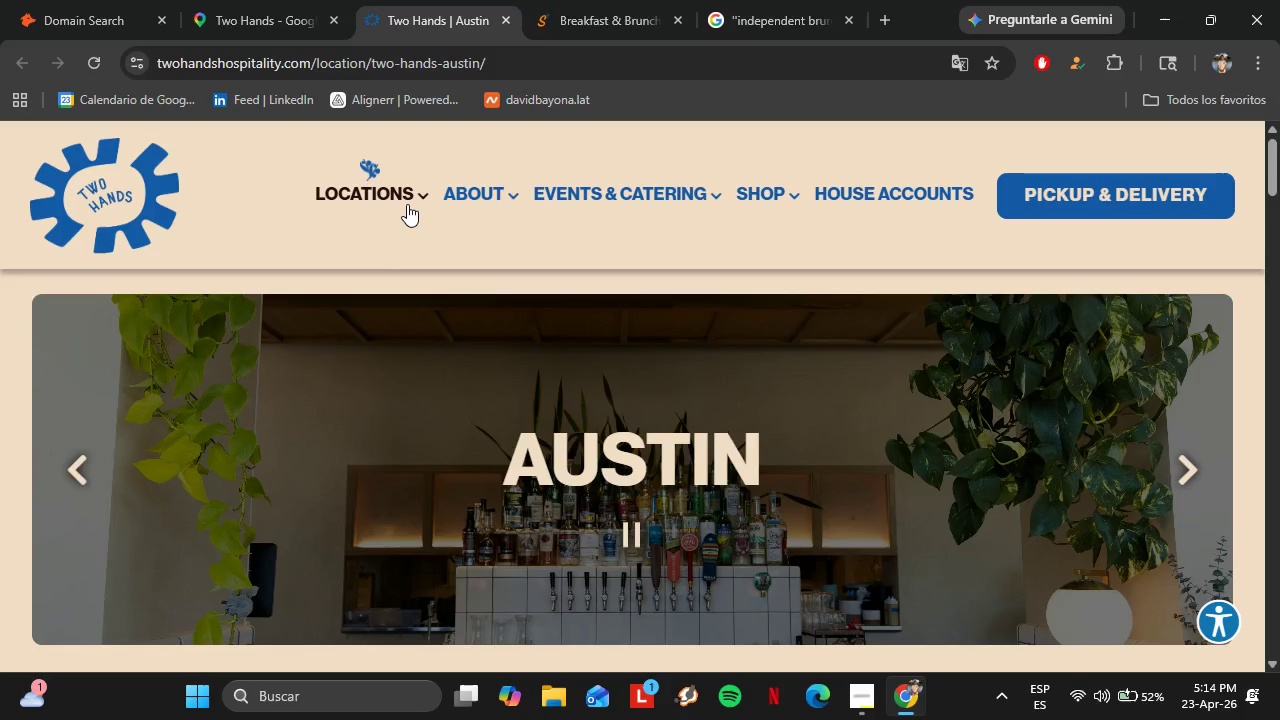 
scroll: coordinate [855, 516], scroll_direction: down, amount: 1.0
 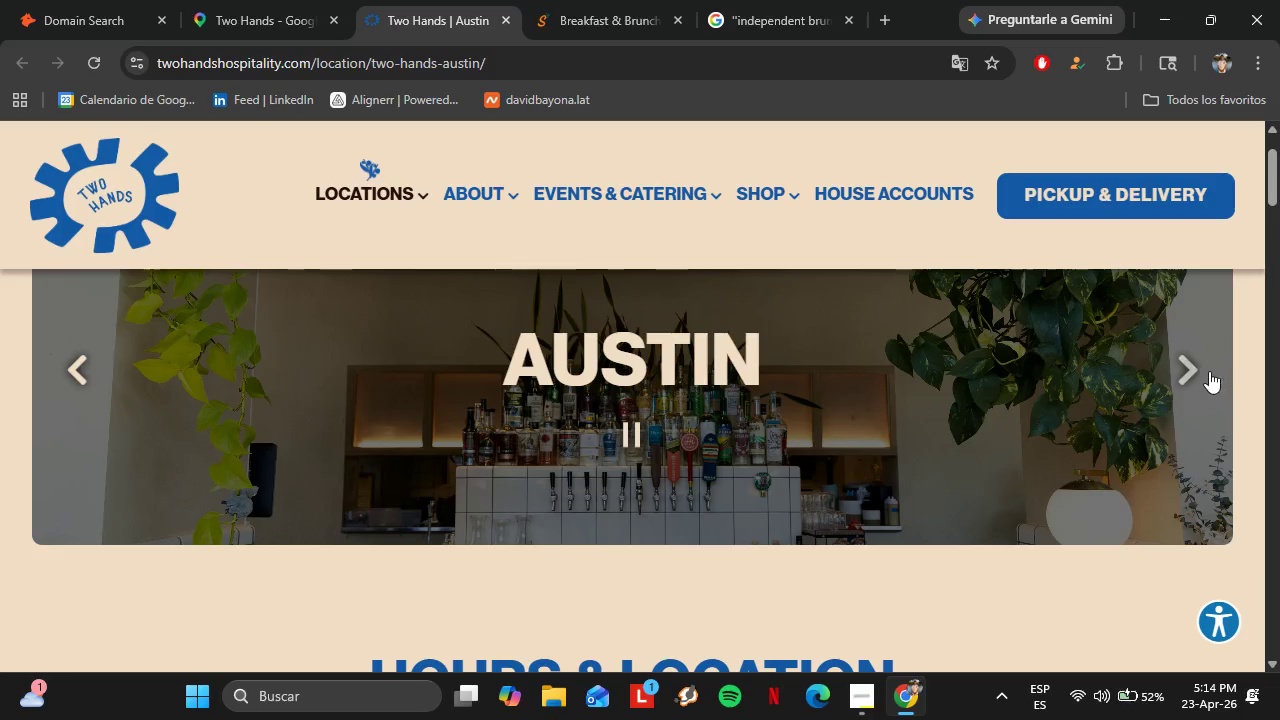 
left_click([1199, 369])
 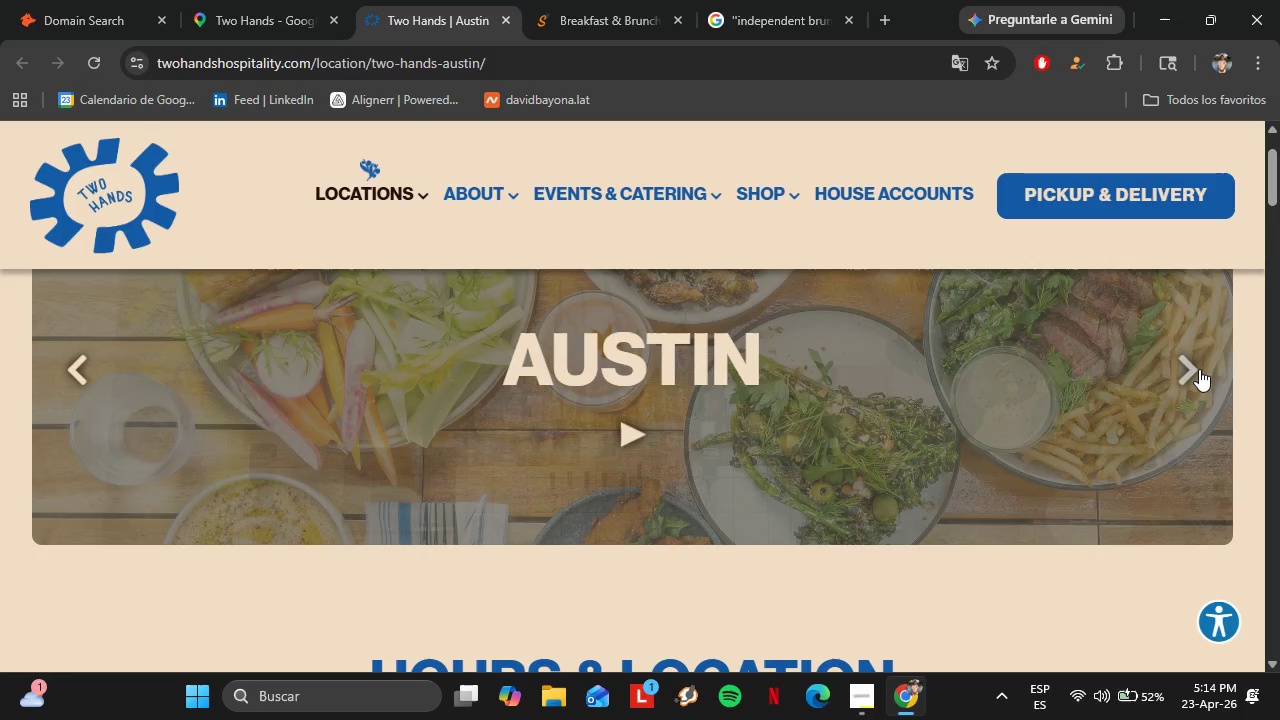 
left_click([1199, 369])
 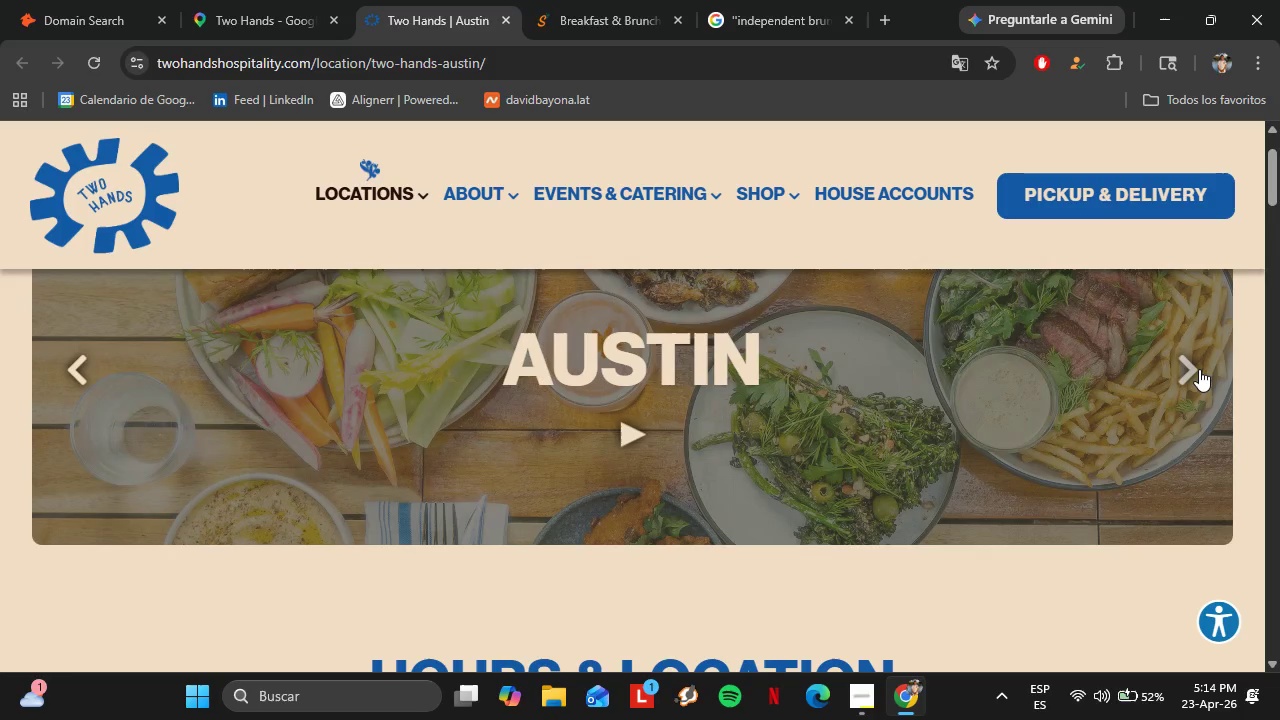 
left_click([1195, 370])
 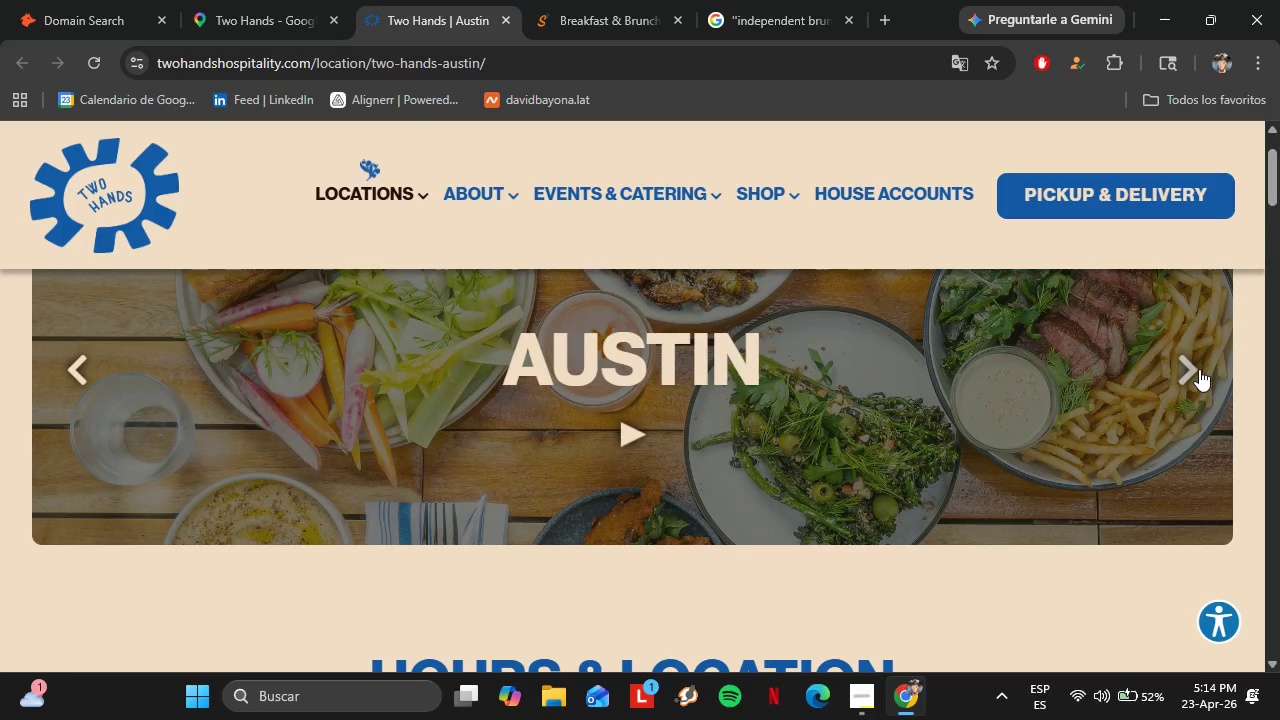 
scroll: coordinate [664, 449], scroll_direction: down, amount: 5.0
 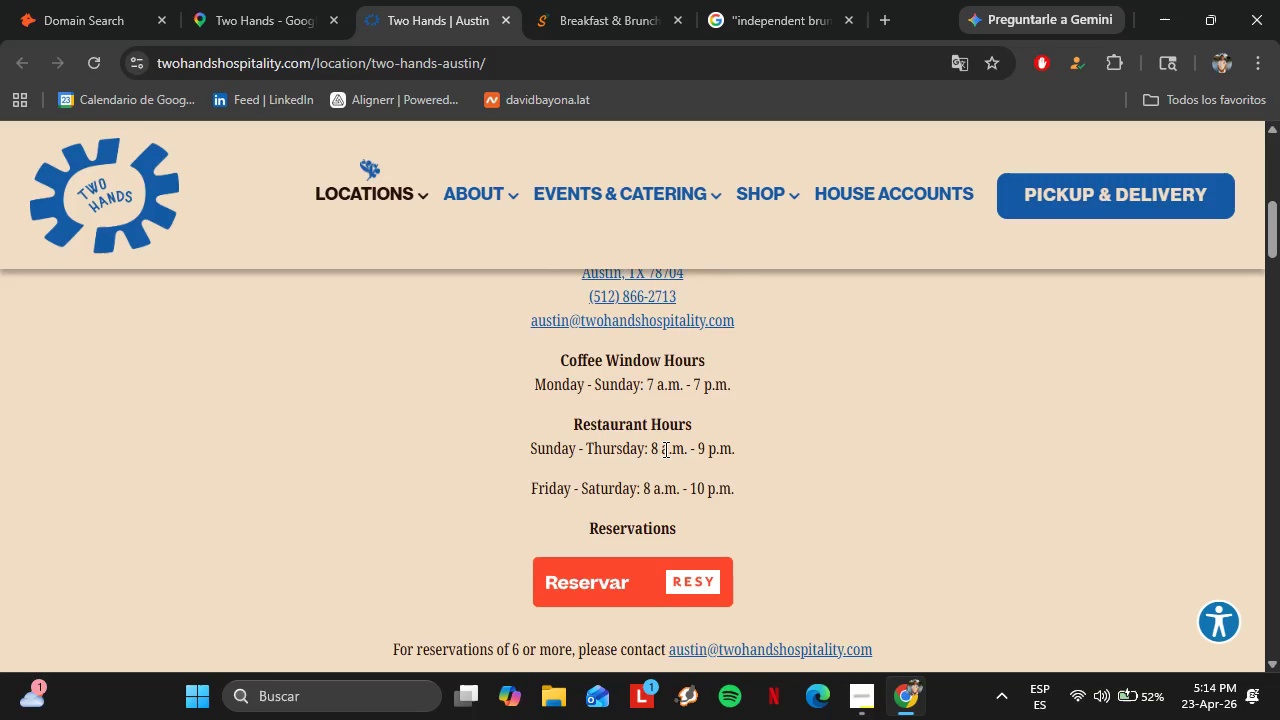 
scroll: coordinate [664, 449], scroll_direction: up, amount: 2.0
 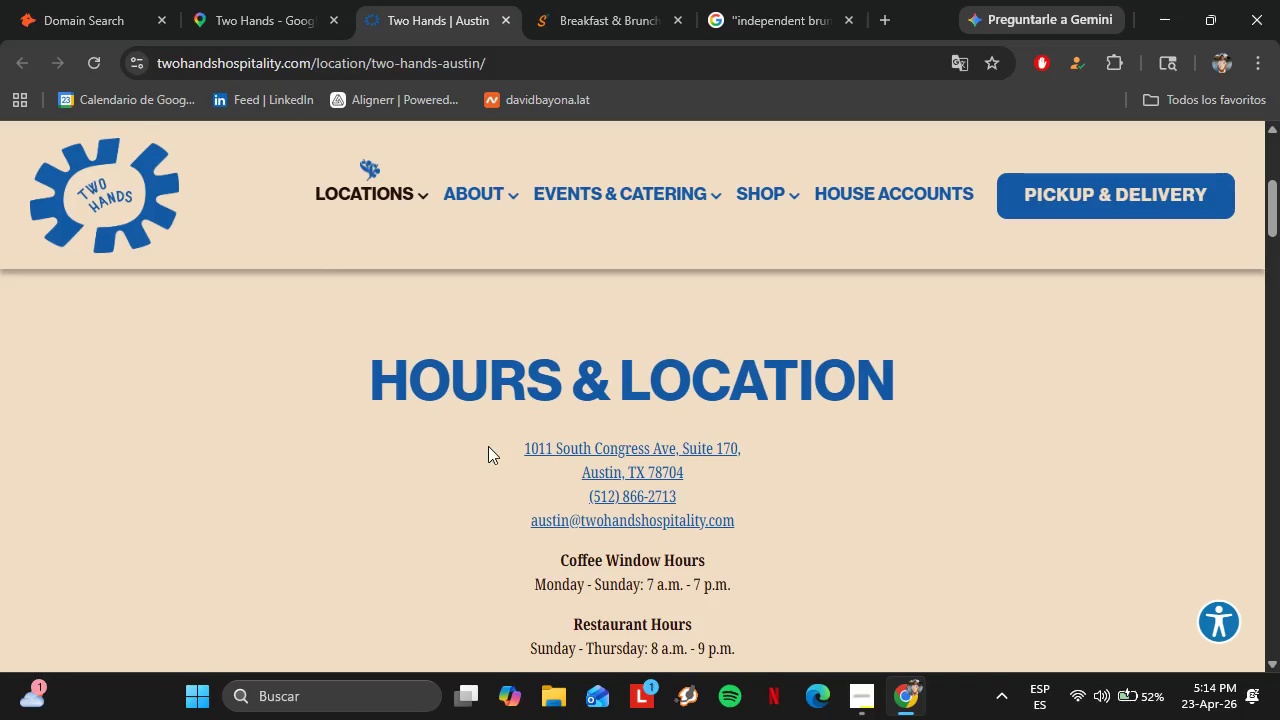 
scroll: coordinate [484, 446], scroll_direction: down, amount: 9.0
 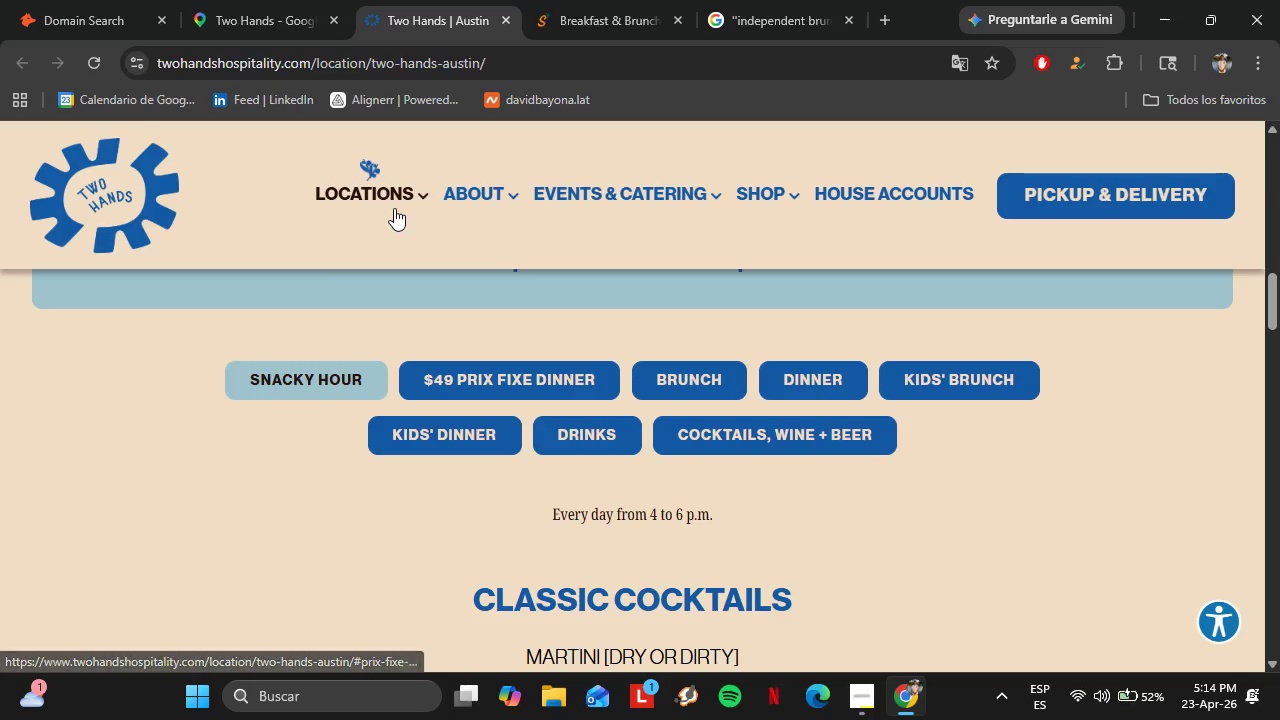 
left_click([382, 197])
 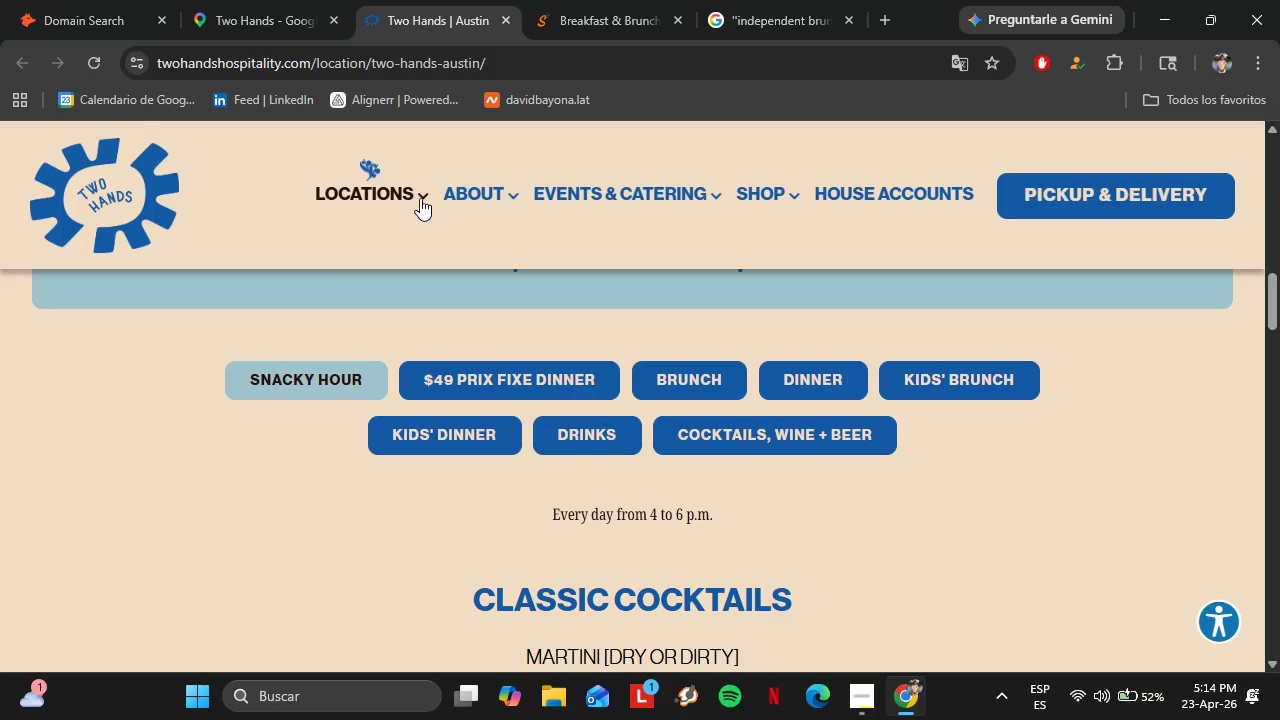 
left_click([420, 197])
 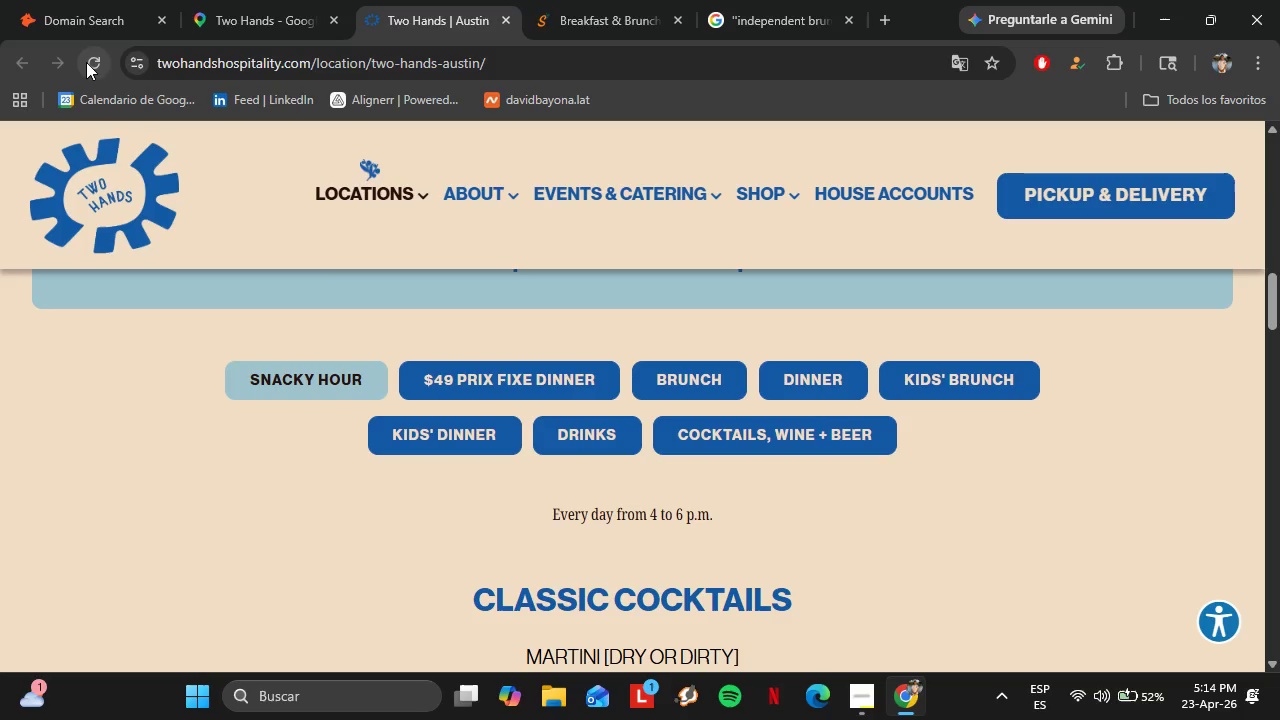 
left_click([86, 61])
 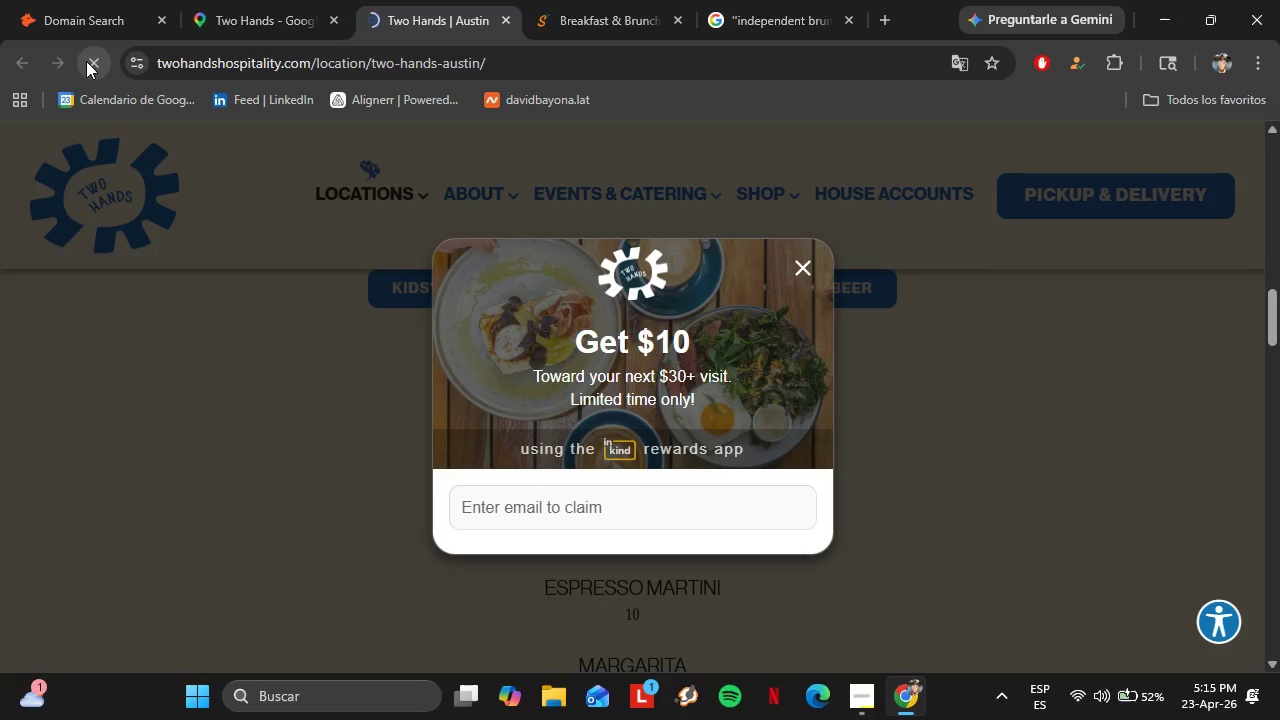 
wait(9.31)
 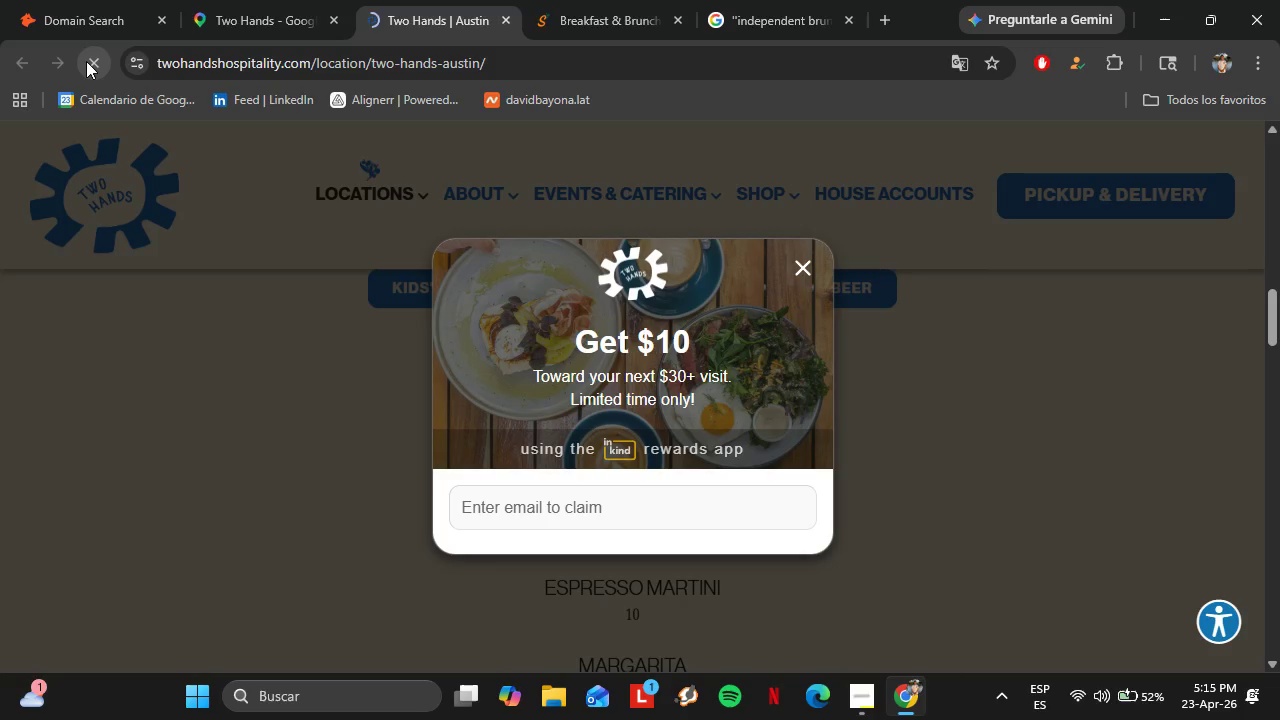 
left_click([801, 275])
 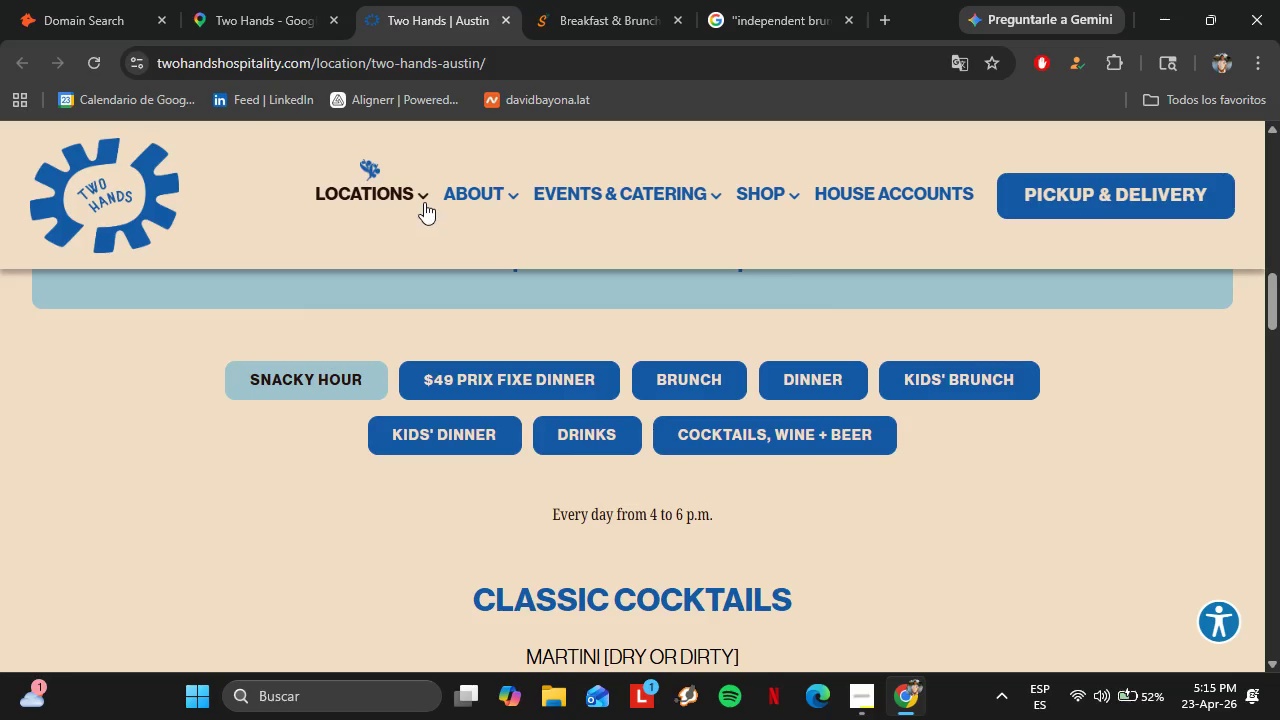 
left_click([423, 200])
 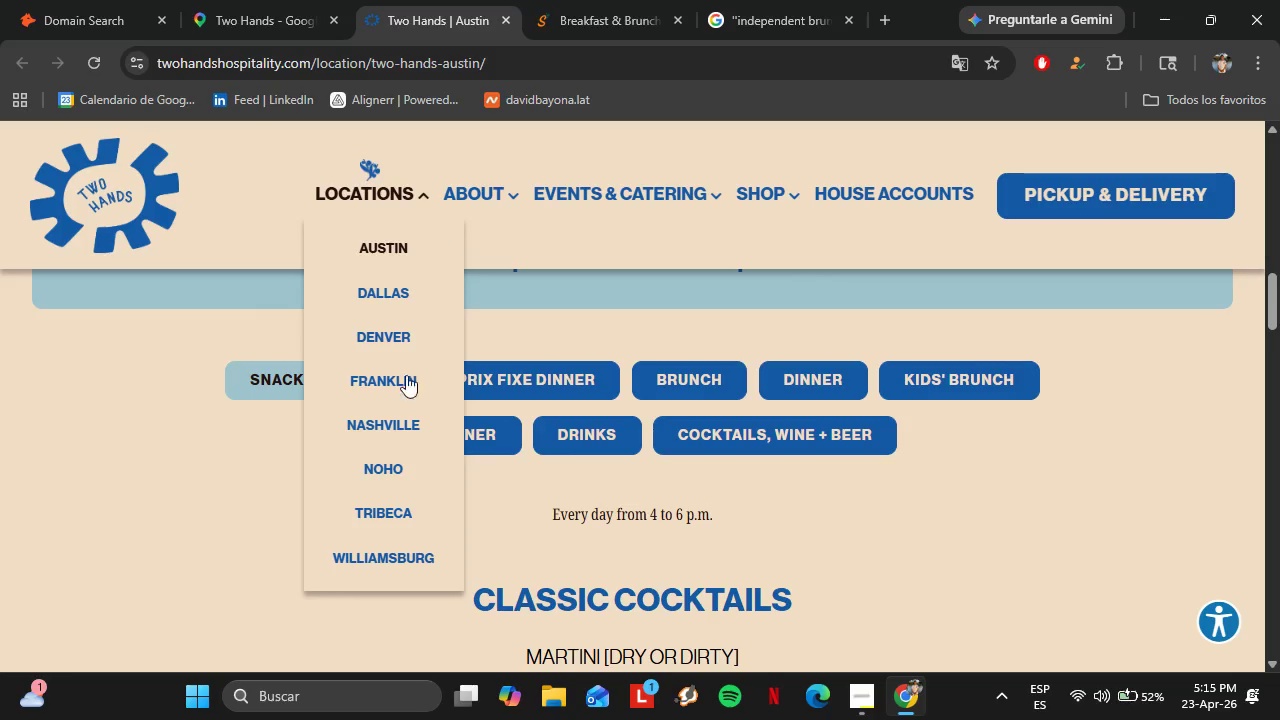 
scroll: coordinate [400, 393], scroll_direction: down, amount: 1.0
 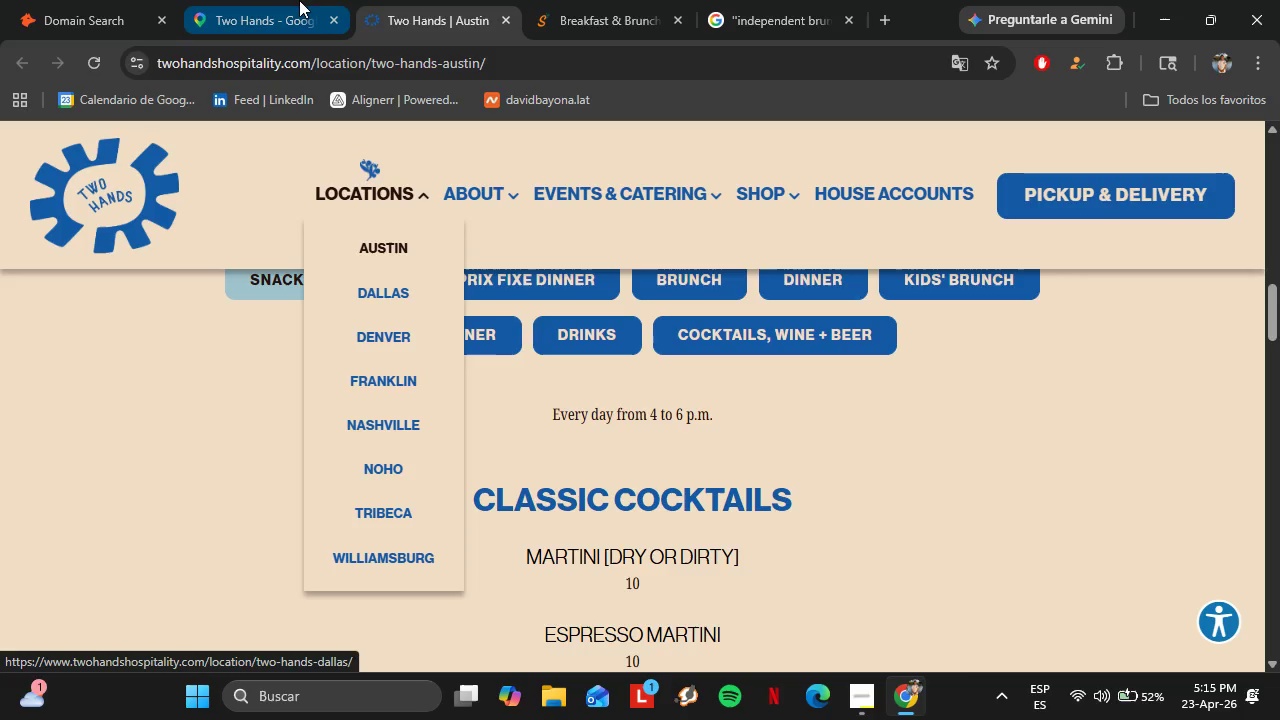 
left_click([295, 0])
 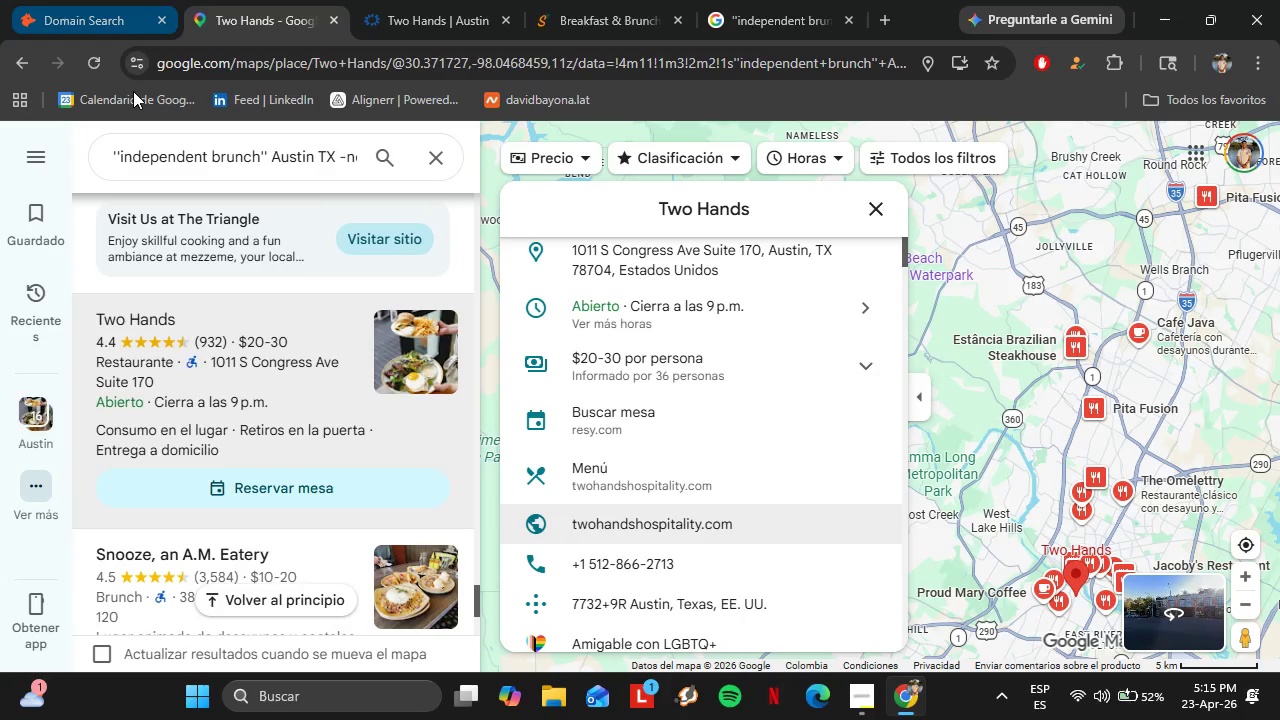 
scroll: coordinate [239, 343], scroll_direction: down, amount: 5.0
 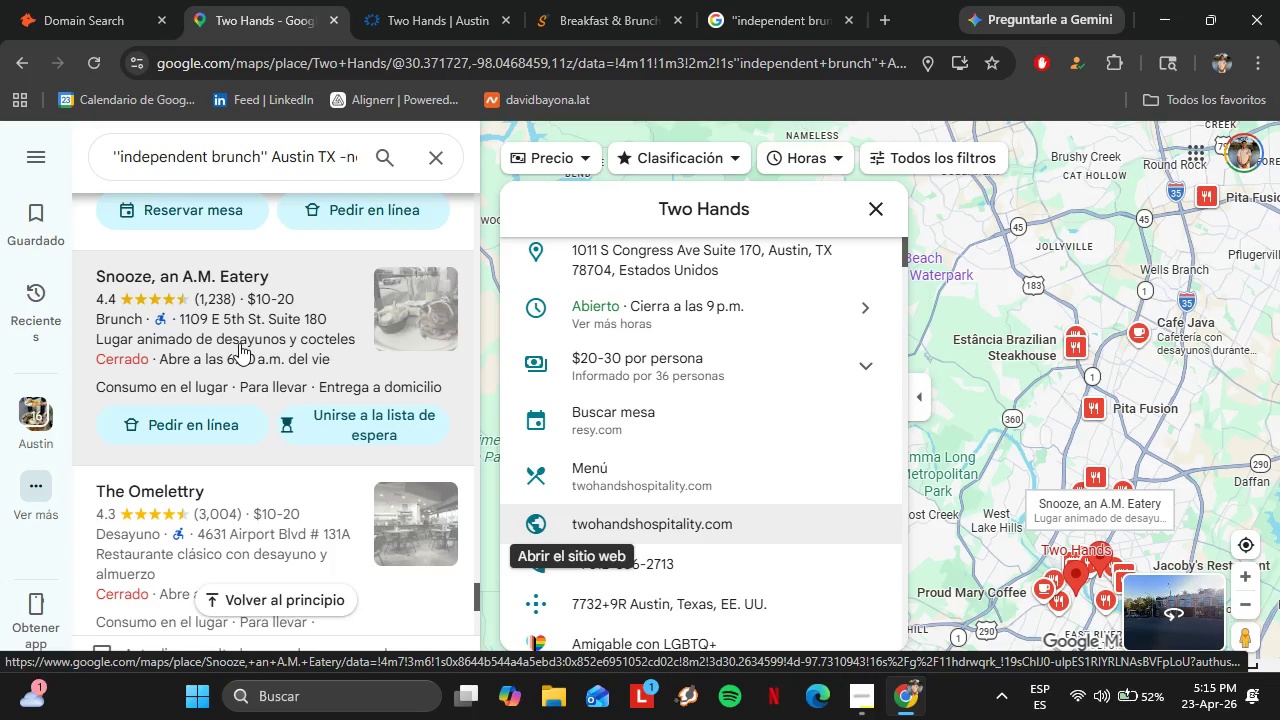 
scroll: coordinate [274, 303], scroll_direction: none, amount: 0.0
 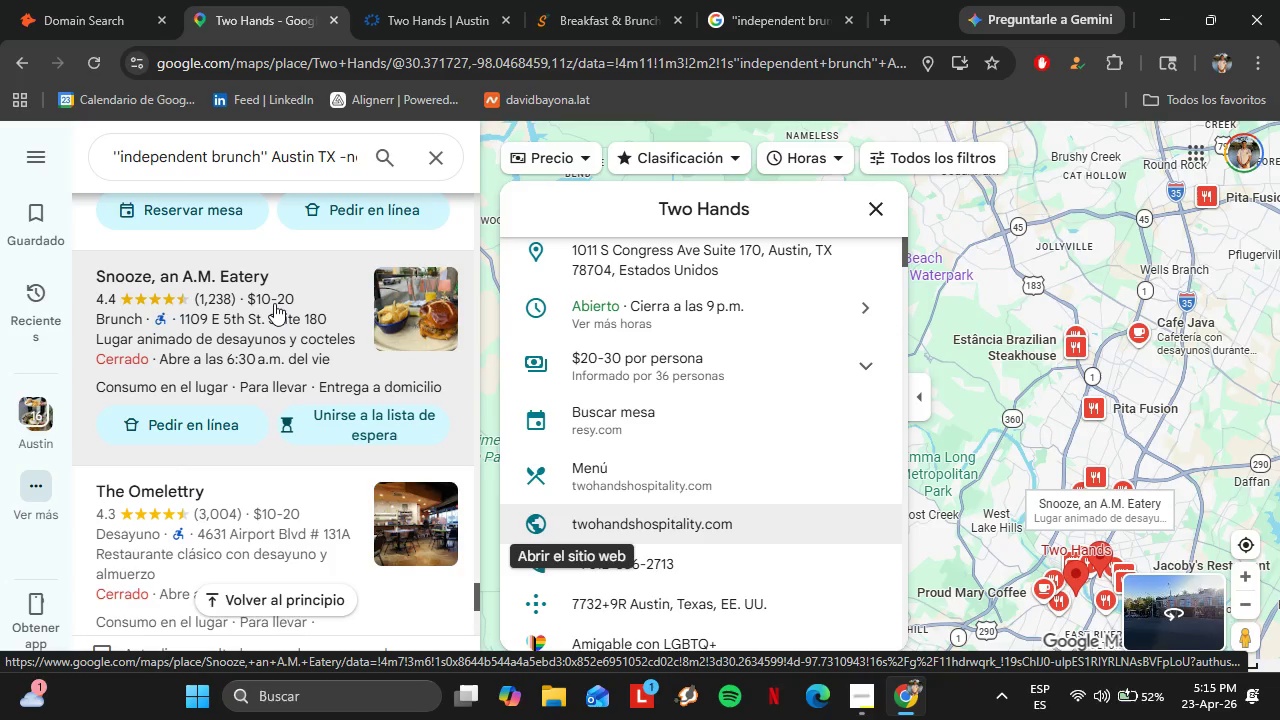 
left_click([274, 303])
 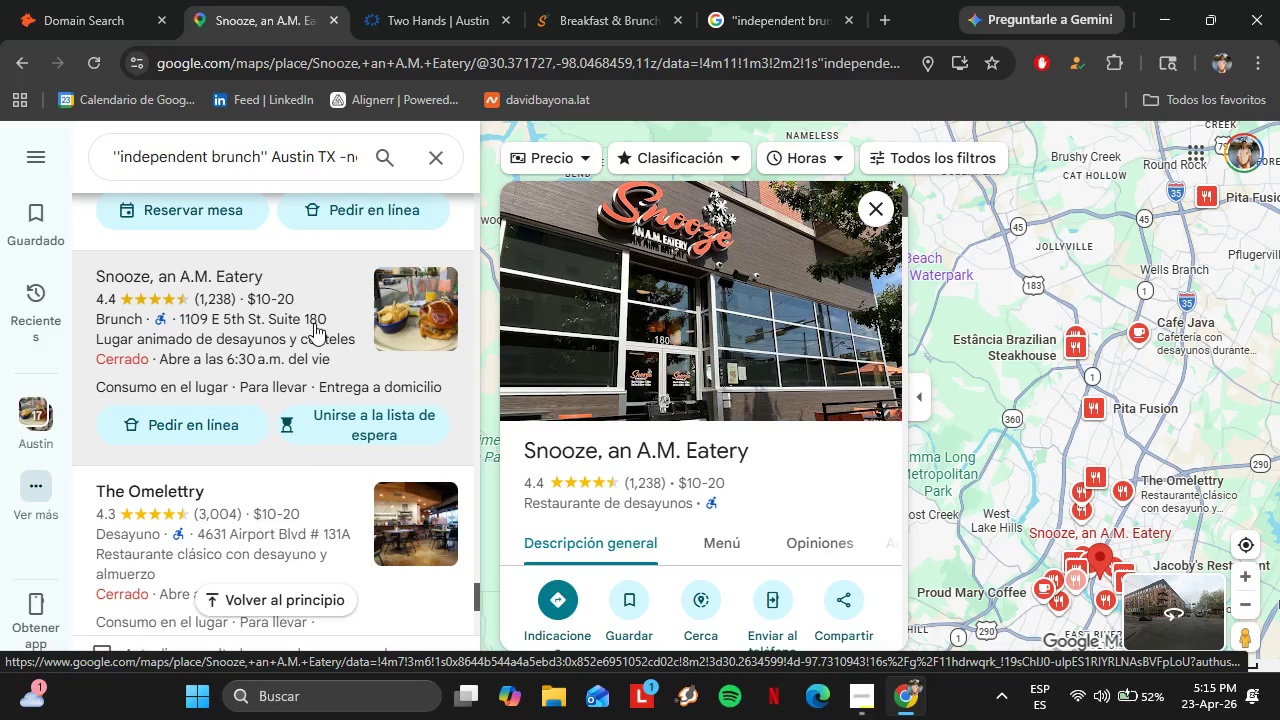 
wait(18.59)
 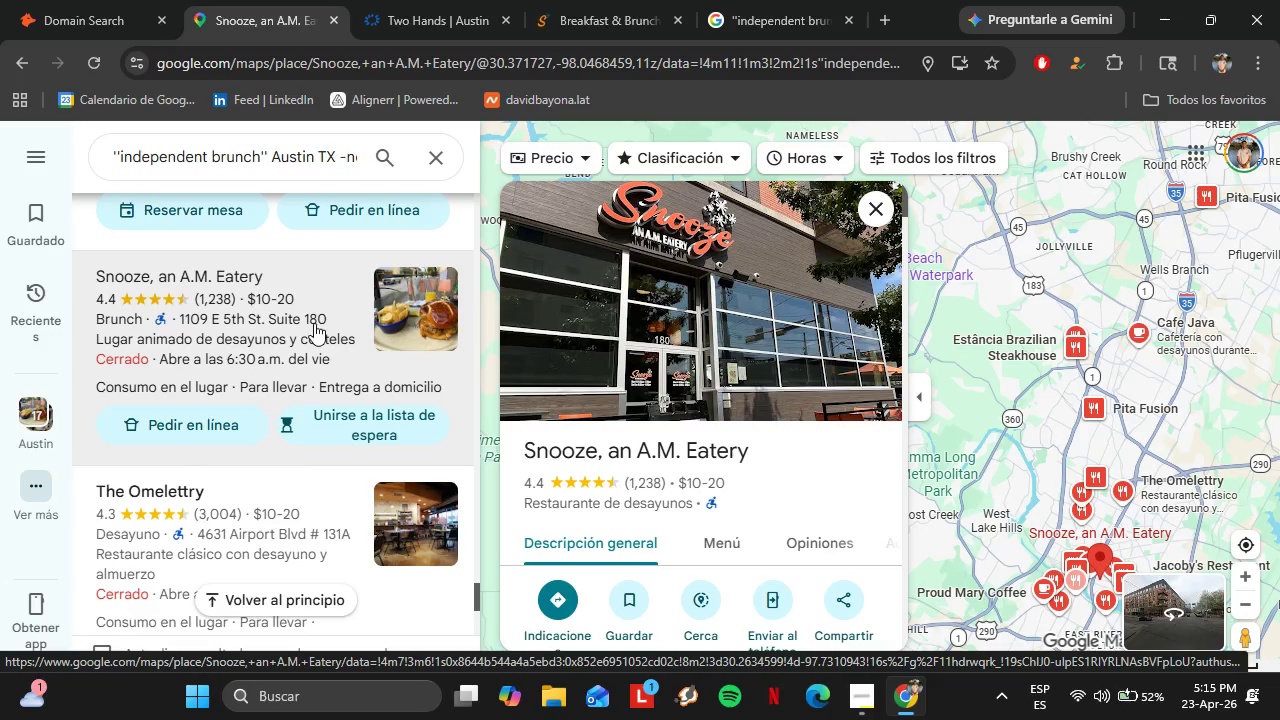 
scroll: coordinate [269, 347], scroll_direction: down, amount: 10.0
 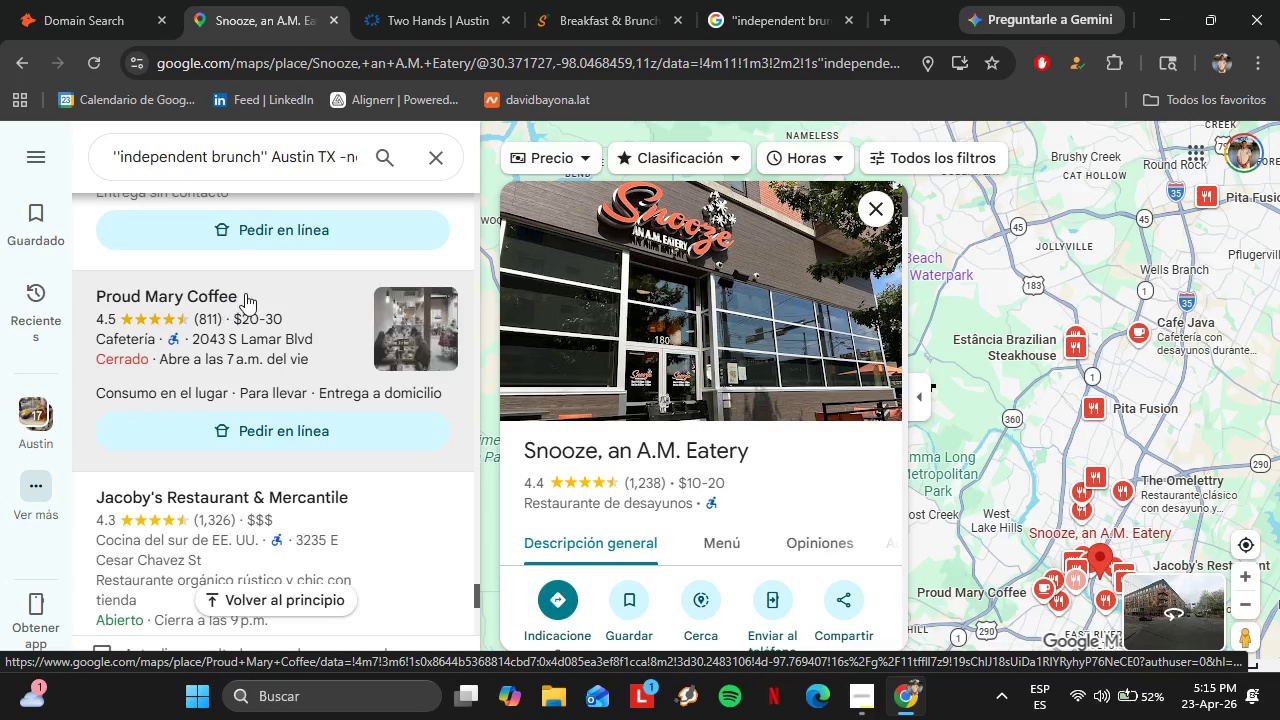 
left_click([246, 292])
 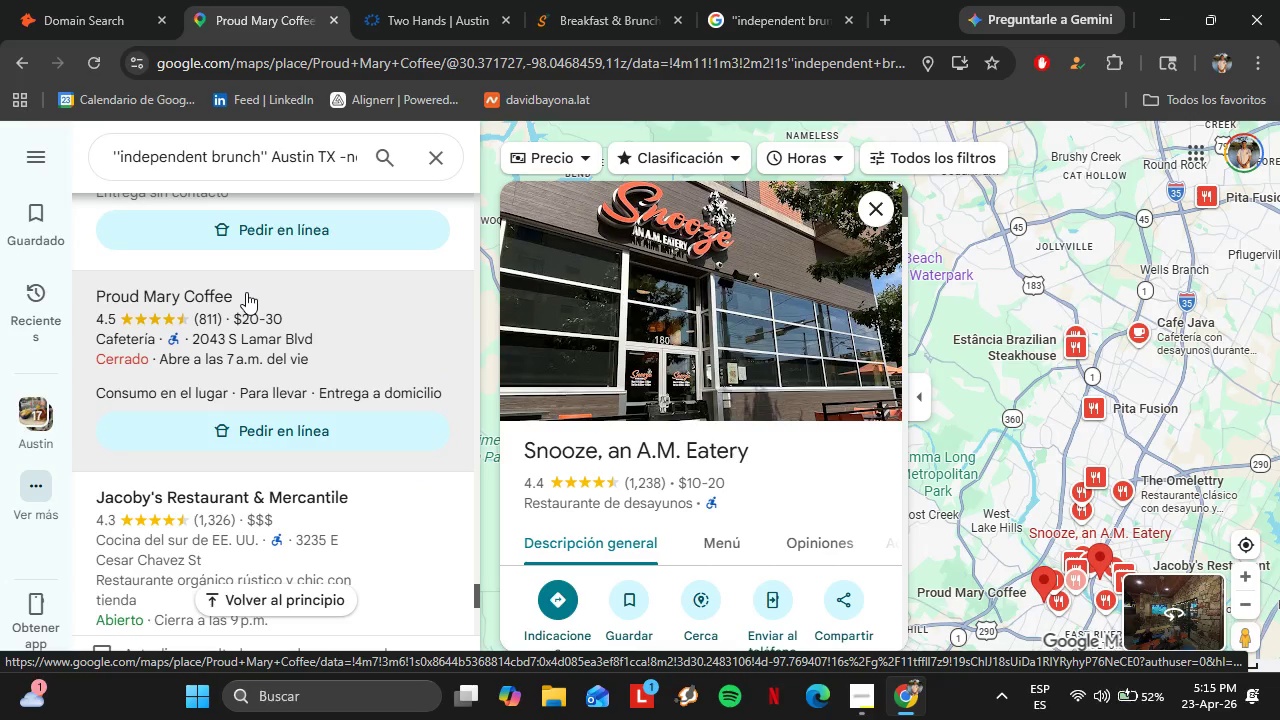 
wait(11.77)
 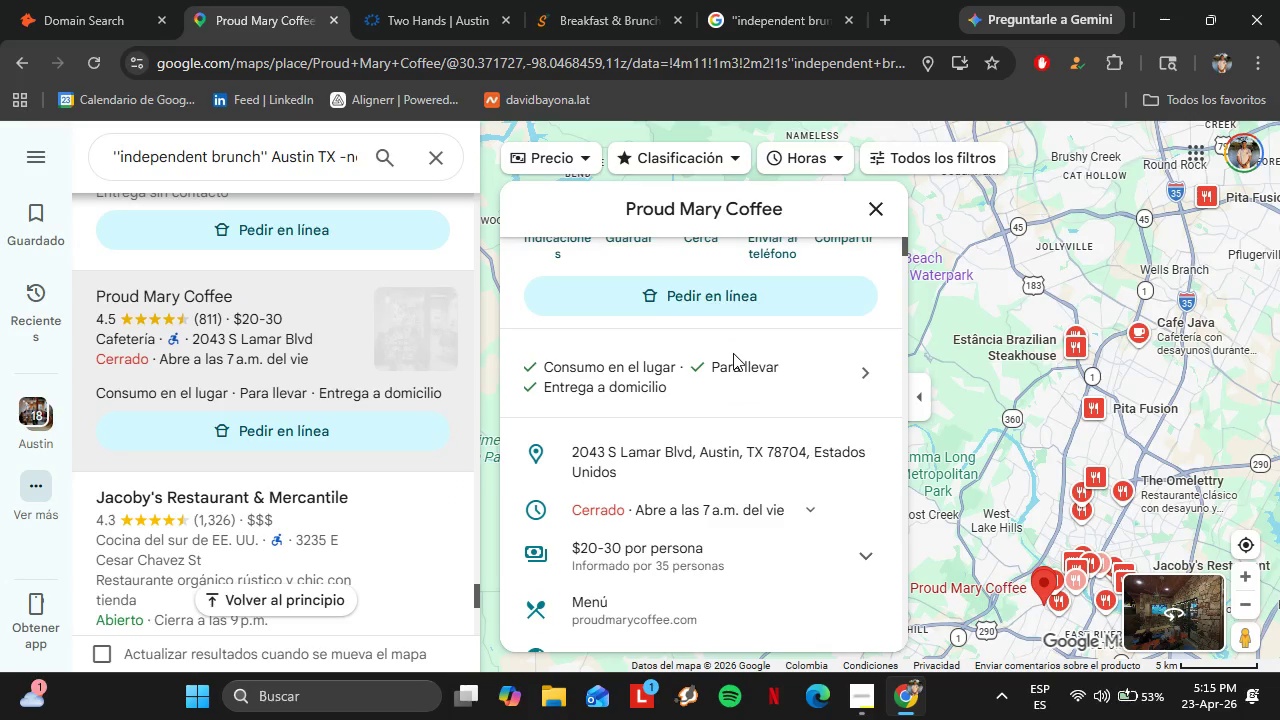 
left_click([859, 561])
 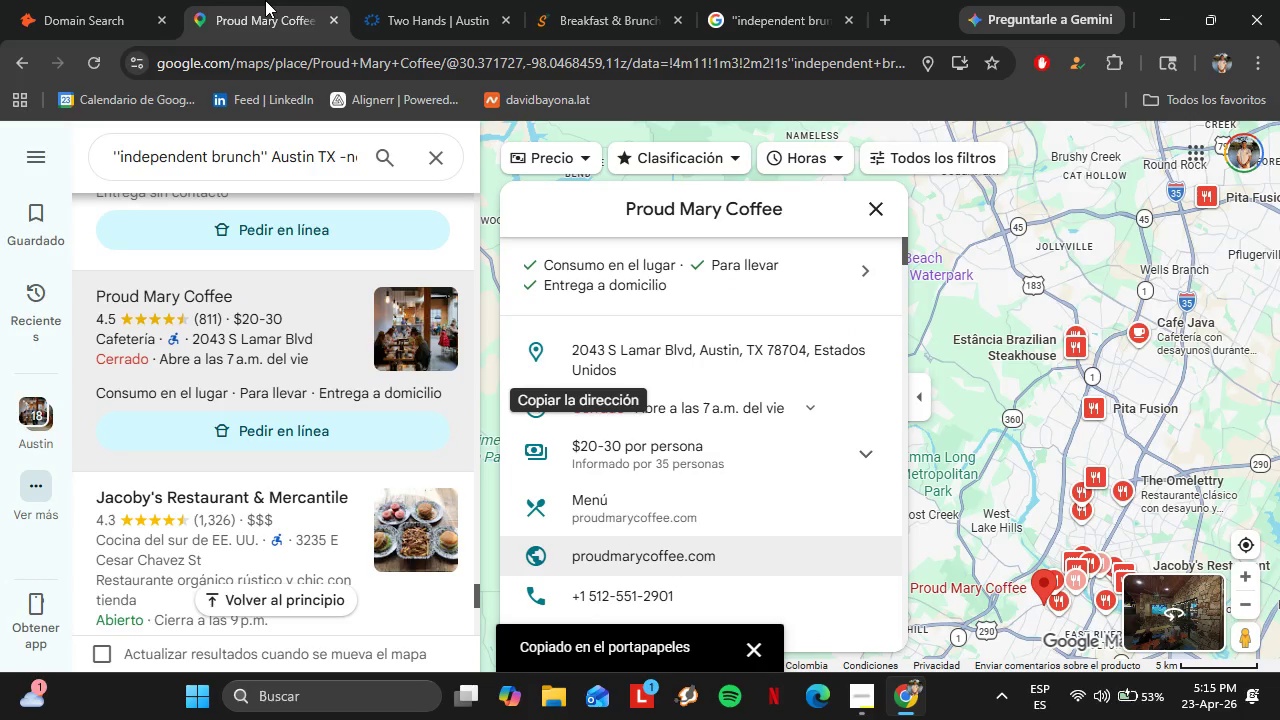 
scroll: coordinate [733, 353], scroll_direction: down, amount: 5.0
 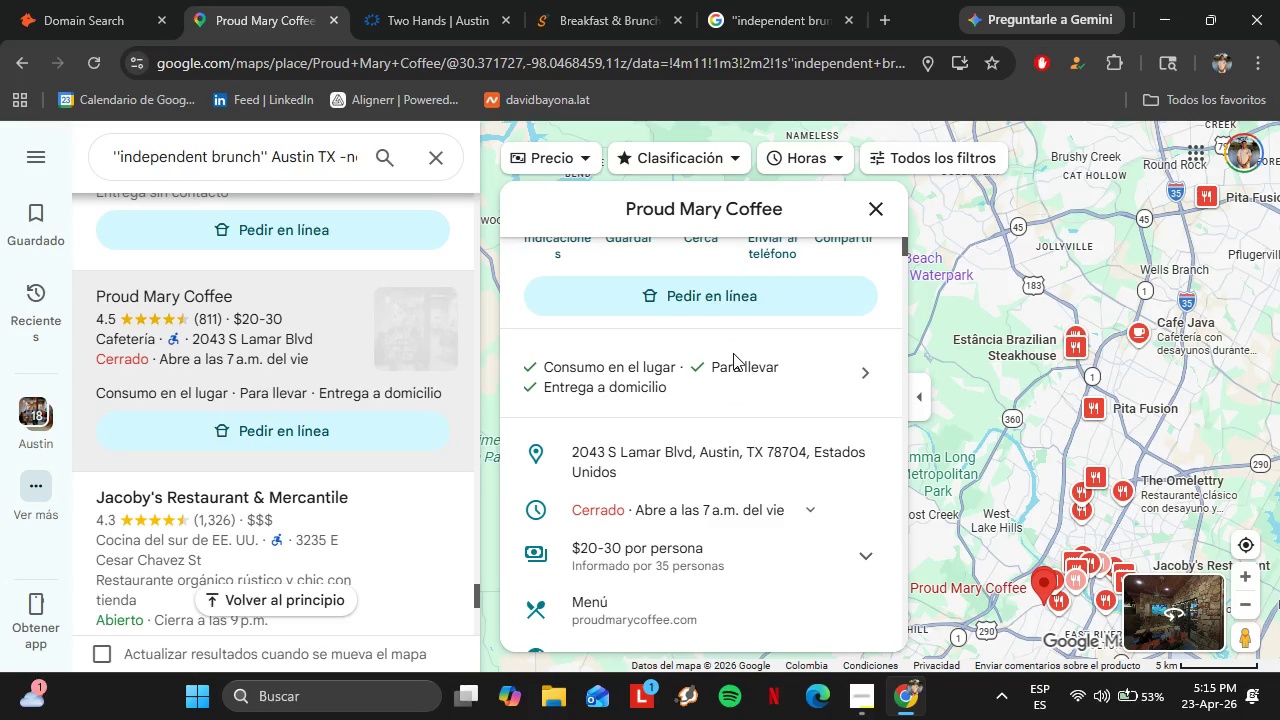 
left_click([141, 0])
 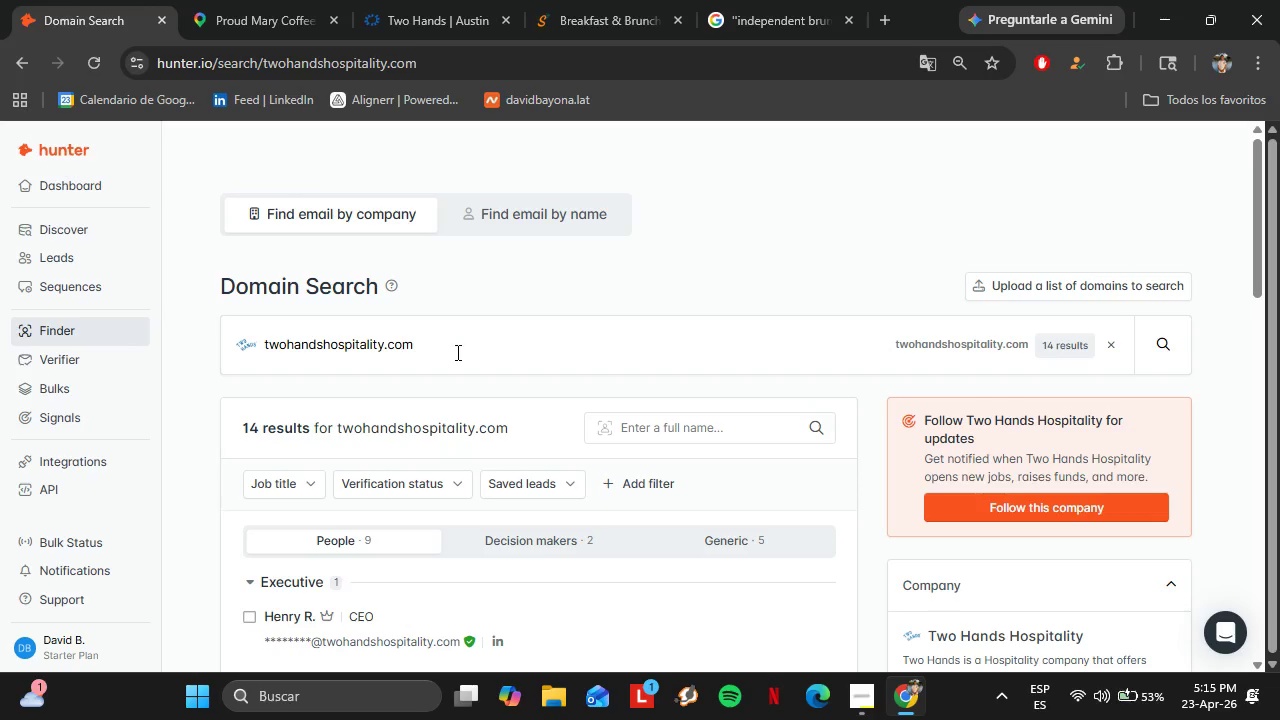 
left_click_drag(start_coordinate=[453, 352], to_coordinate=[267, 327])
 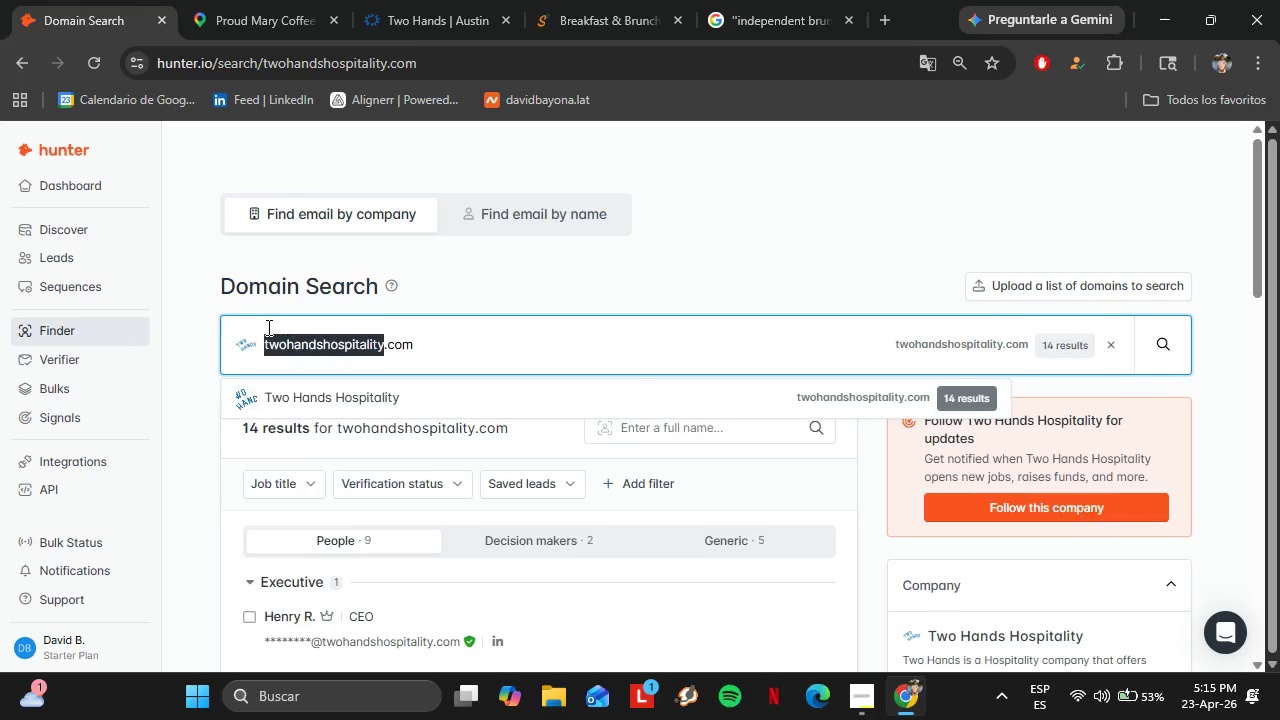 
double_click([267, 327])
 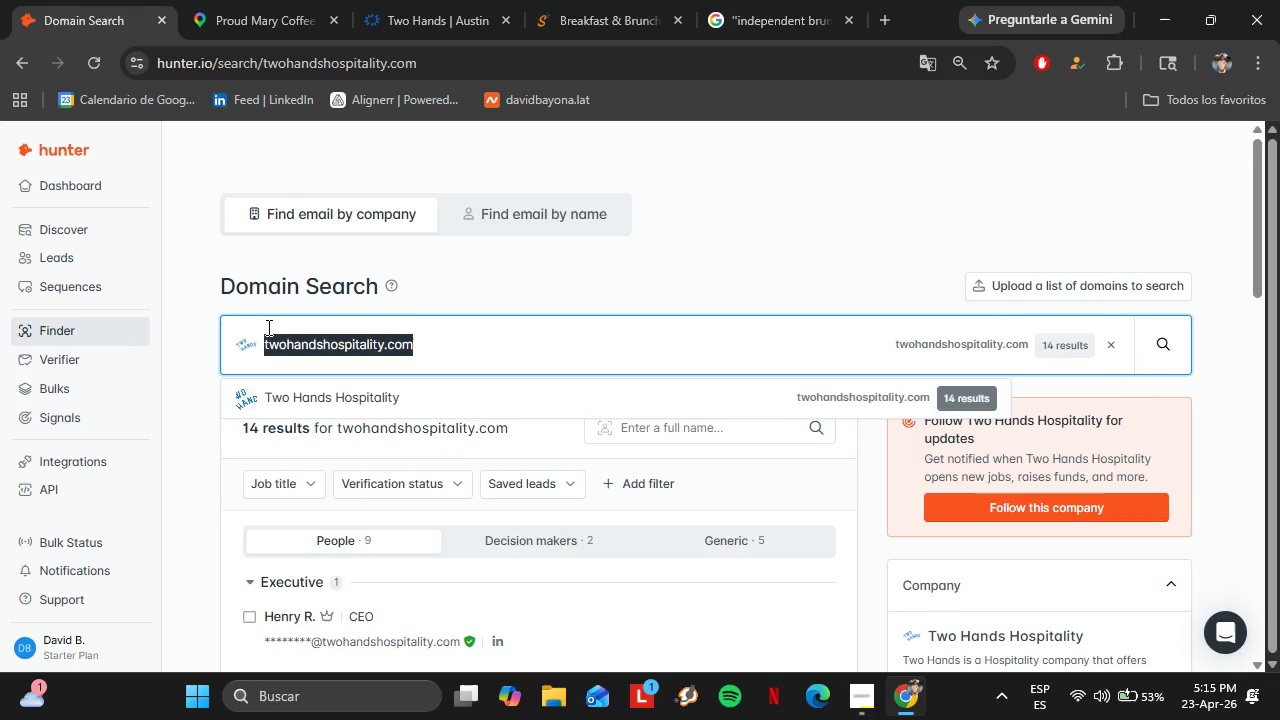 
triple_click([267, 327])
 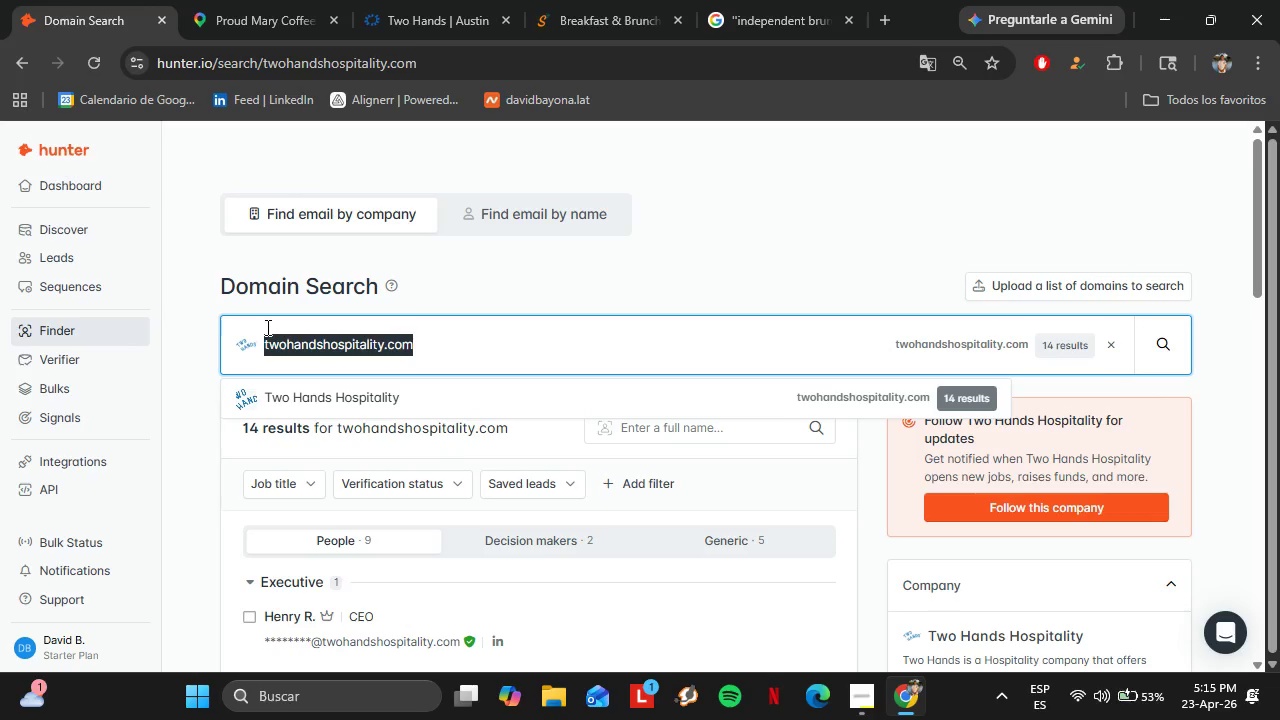 
key(Control+V)
 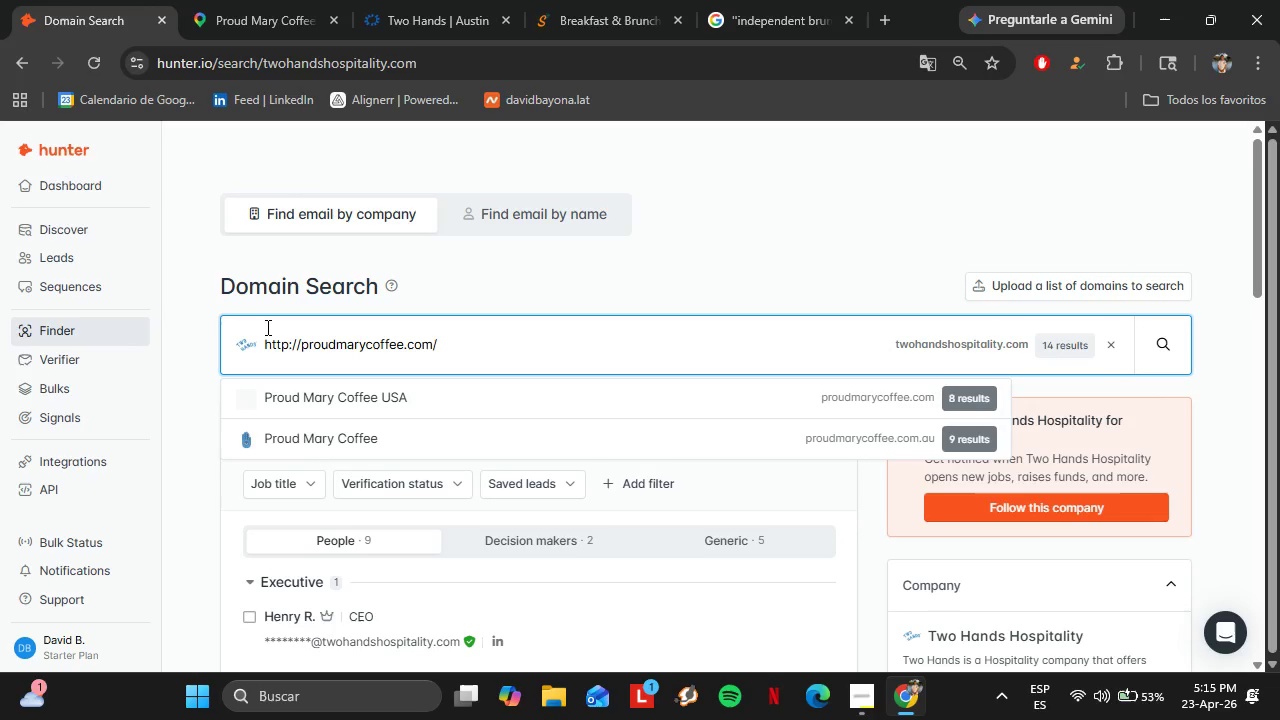 
key(Enter)
 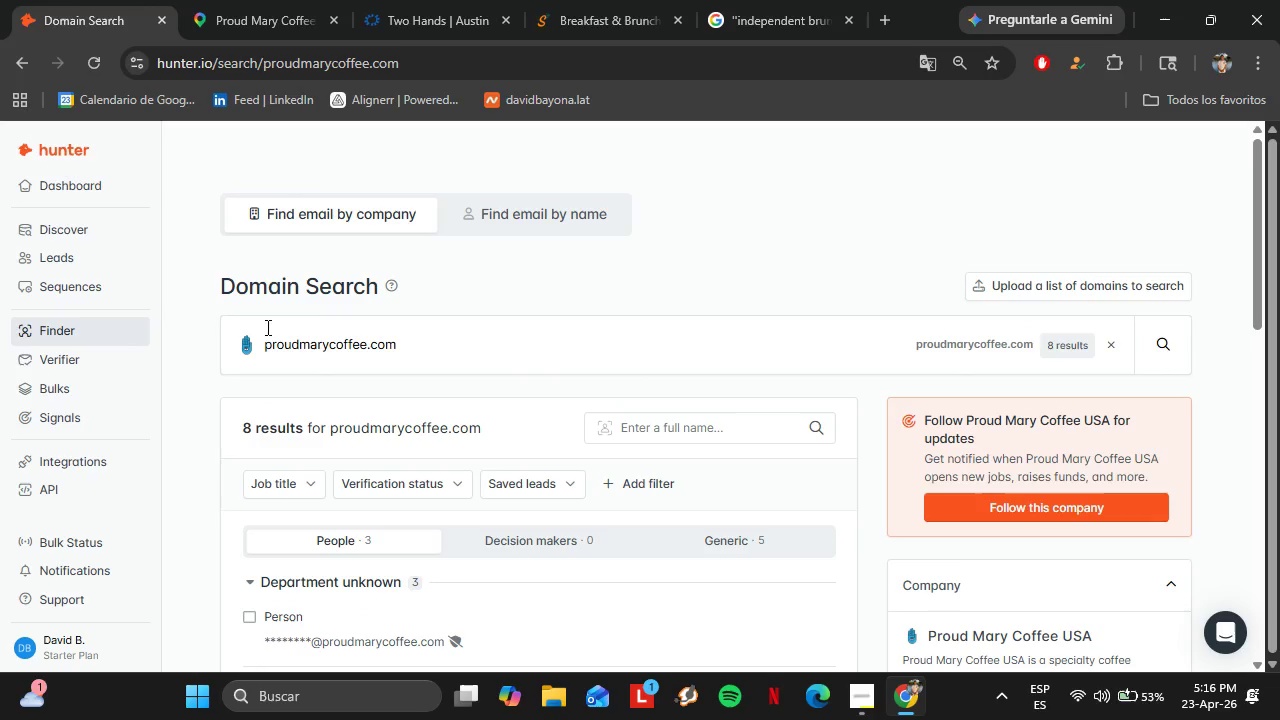 
left_click([215, 0])
 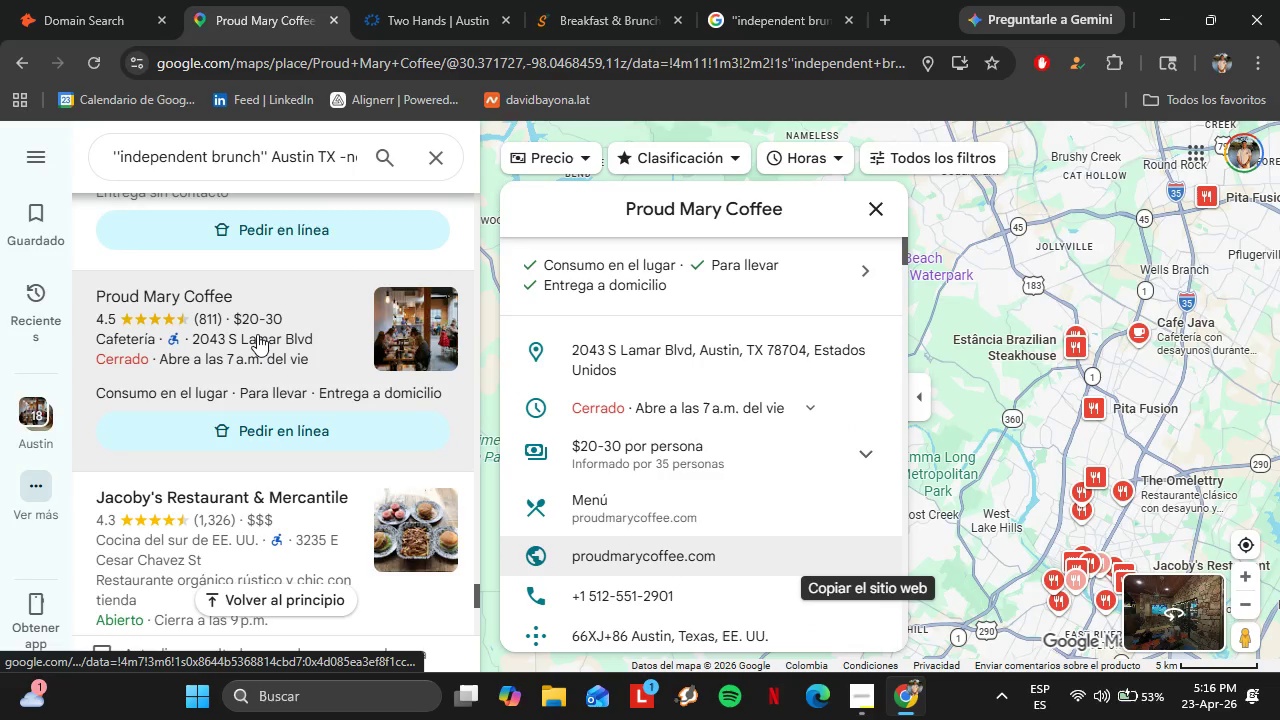 
scroll: coordinate [260, 348], scroll_direction: down, amount: 7.0
 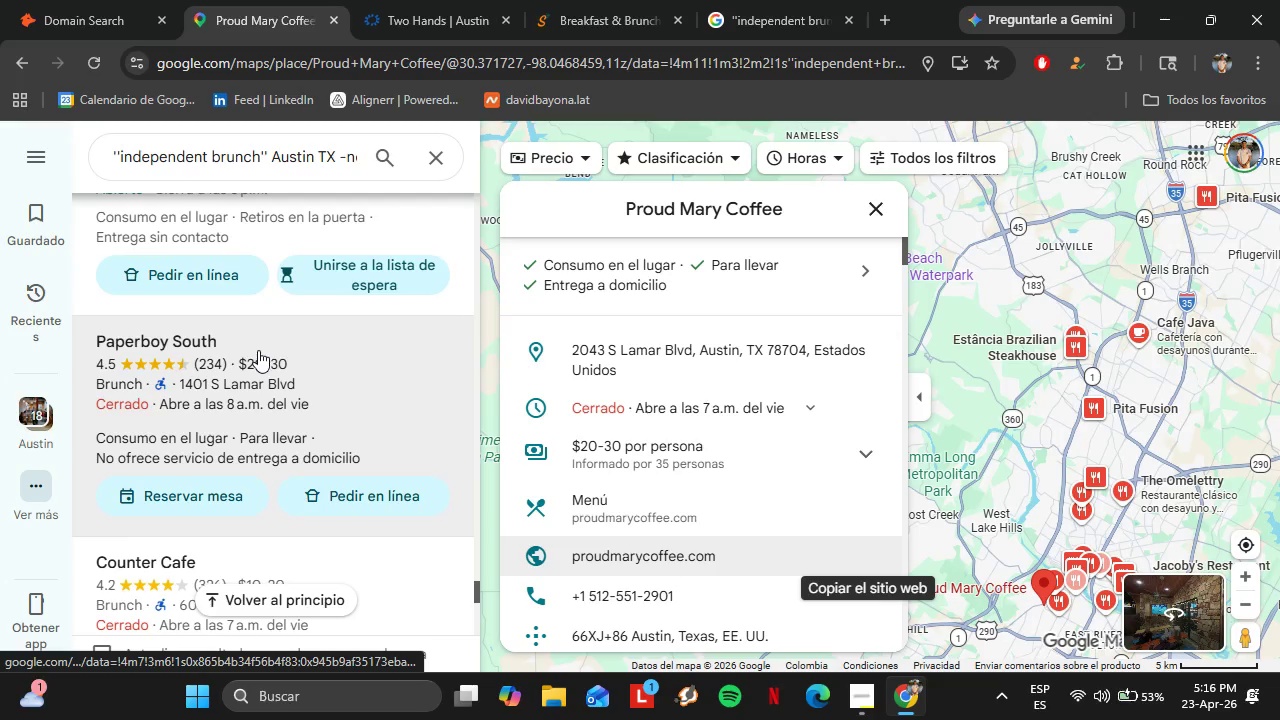 
left_click([258, 350])
 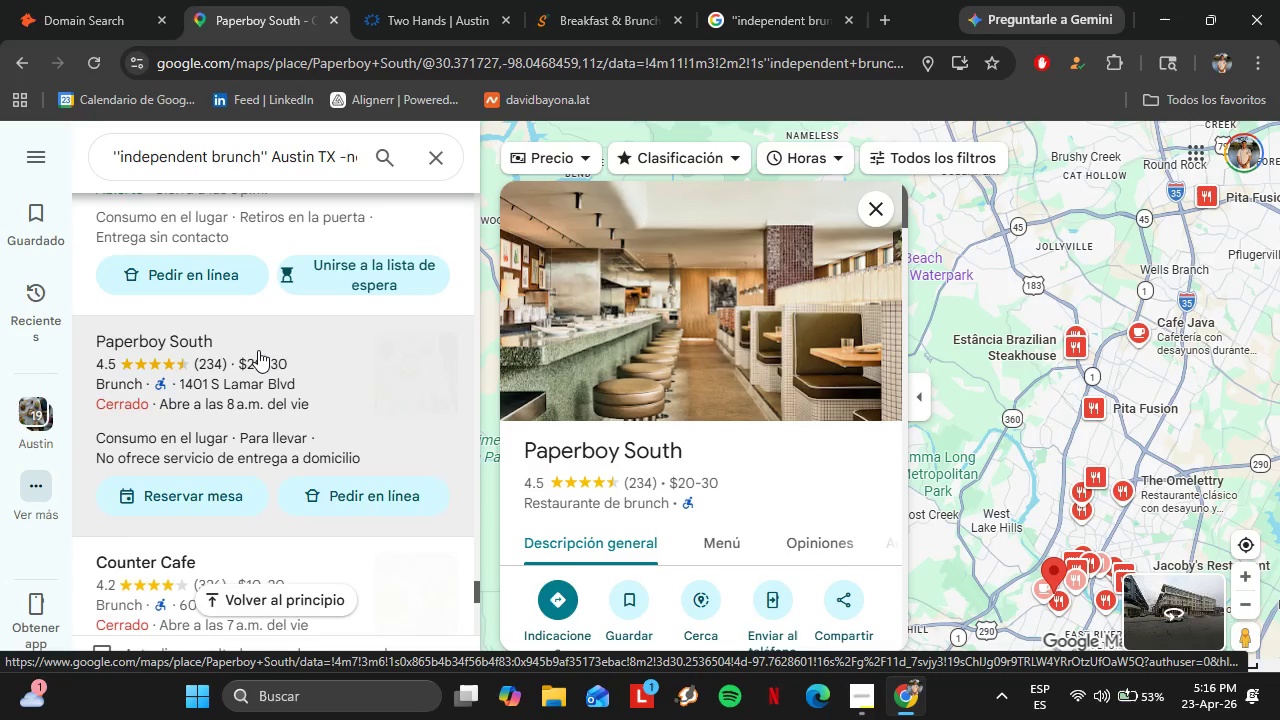 
wait(6.26)
 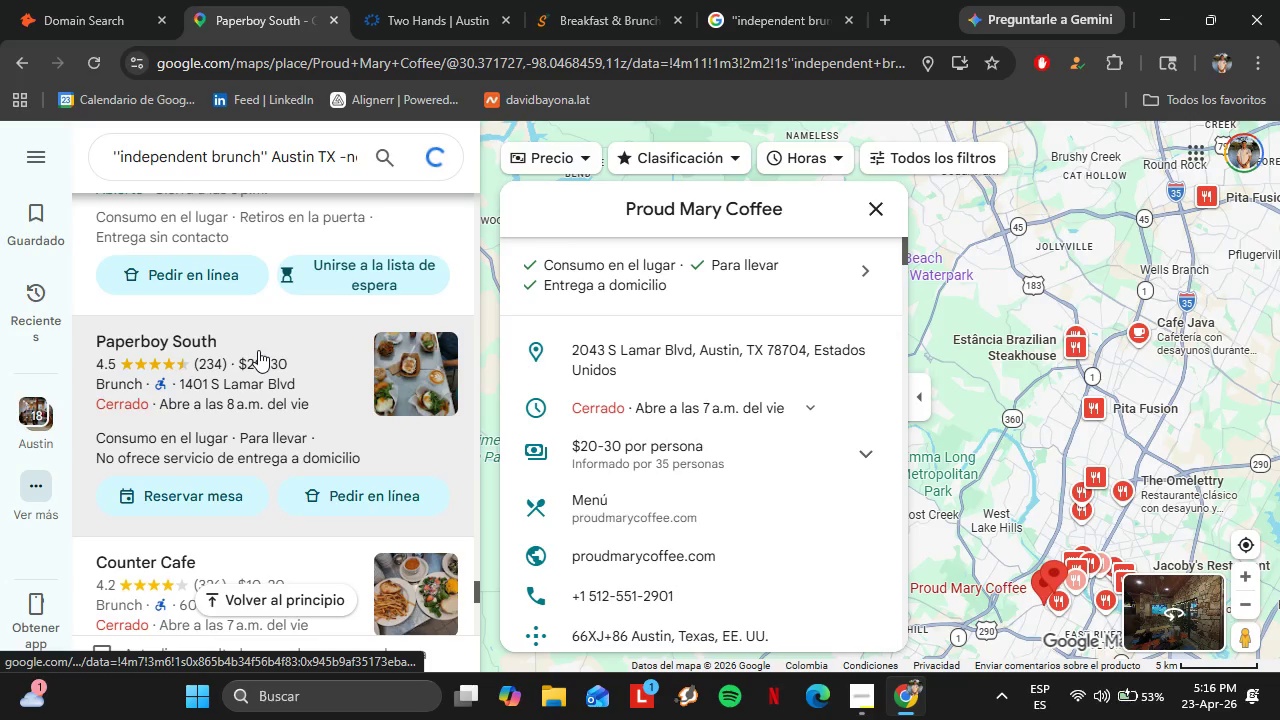 
scroll: coordinate [852, 511], scroll_direction: down, amount: 6.0
 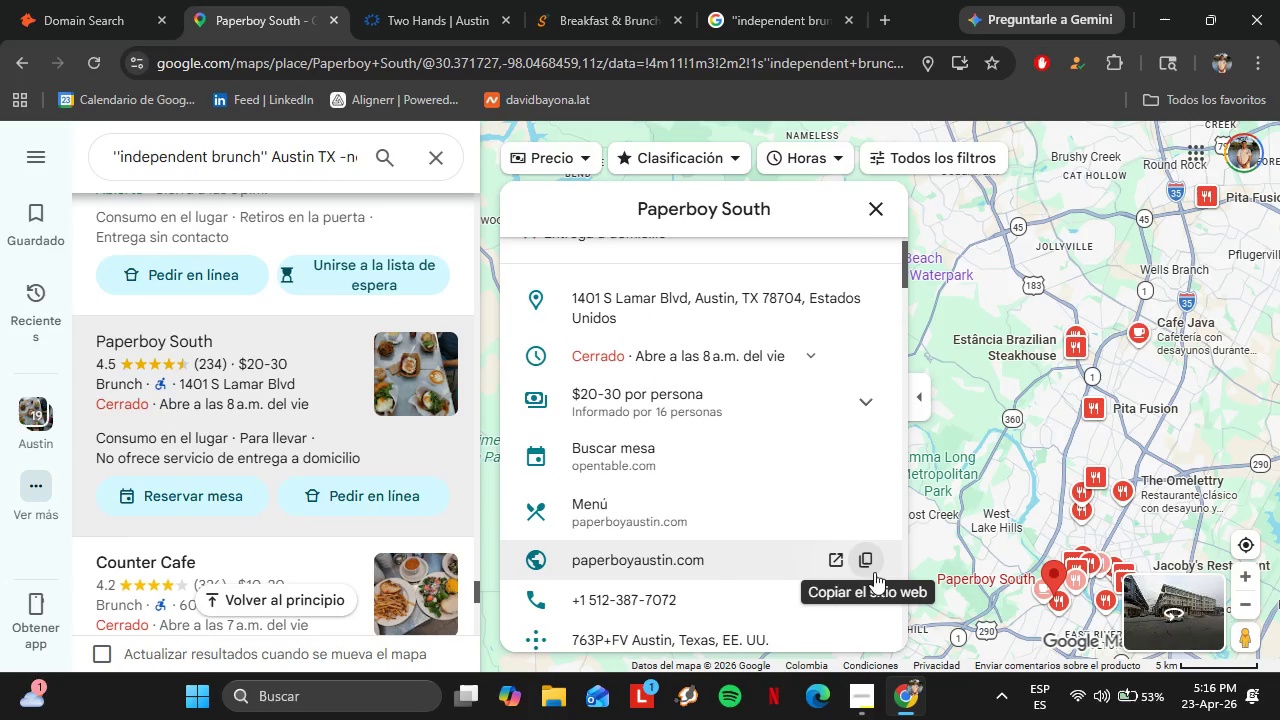 
left_click([868, 566])
 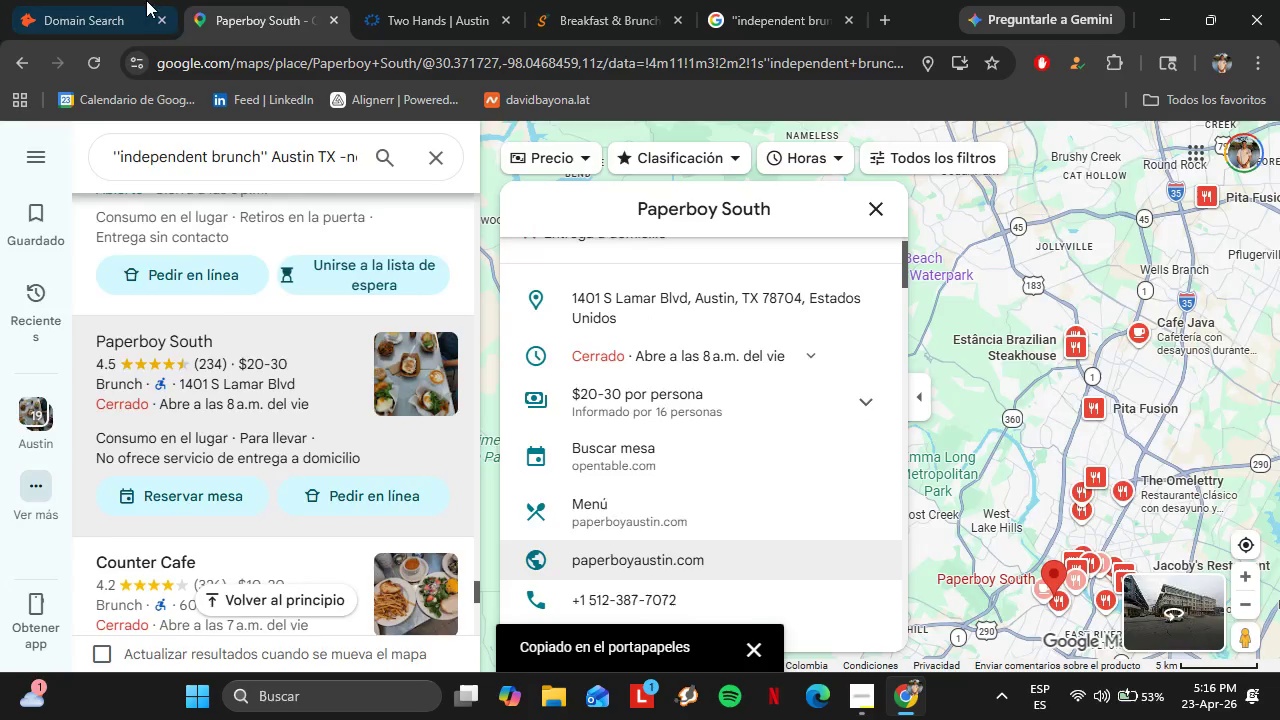 
left_click([116, 0])
 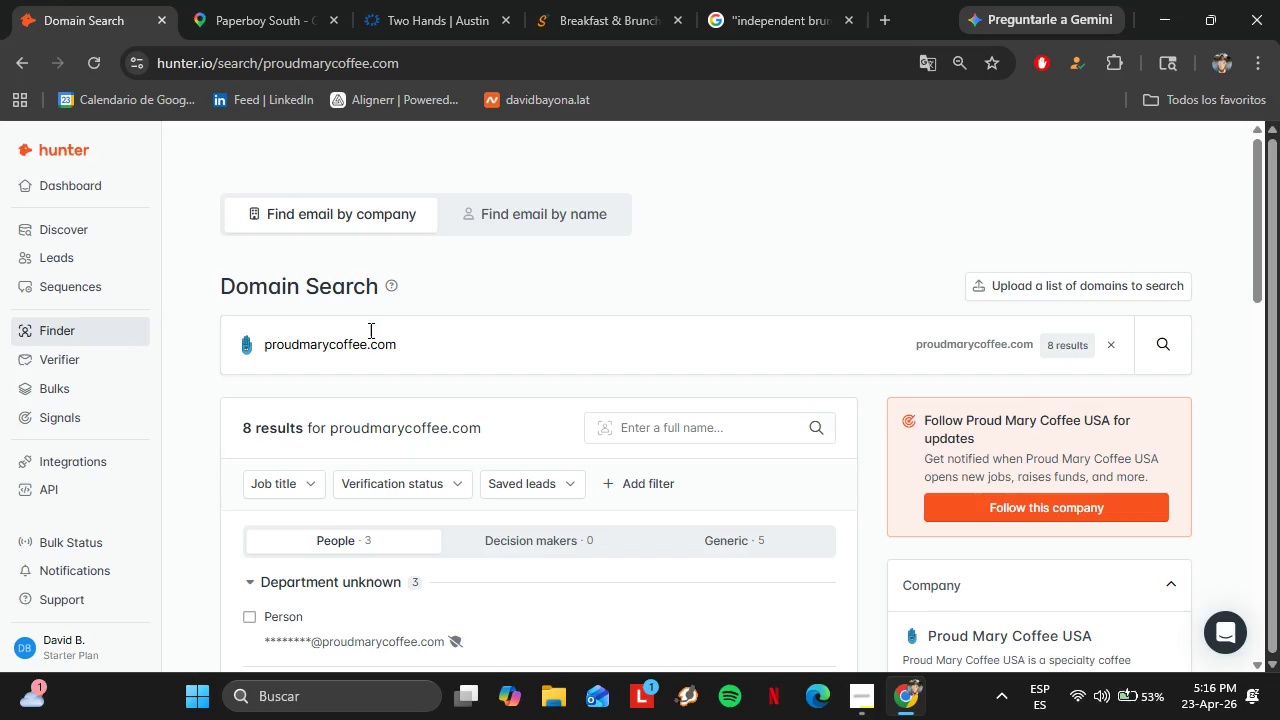 
double_click([370, 330])
 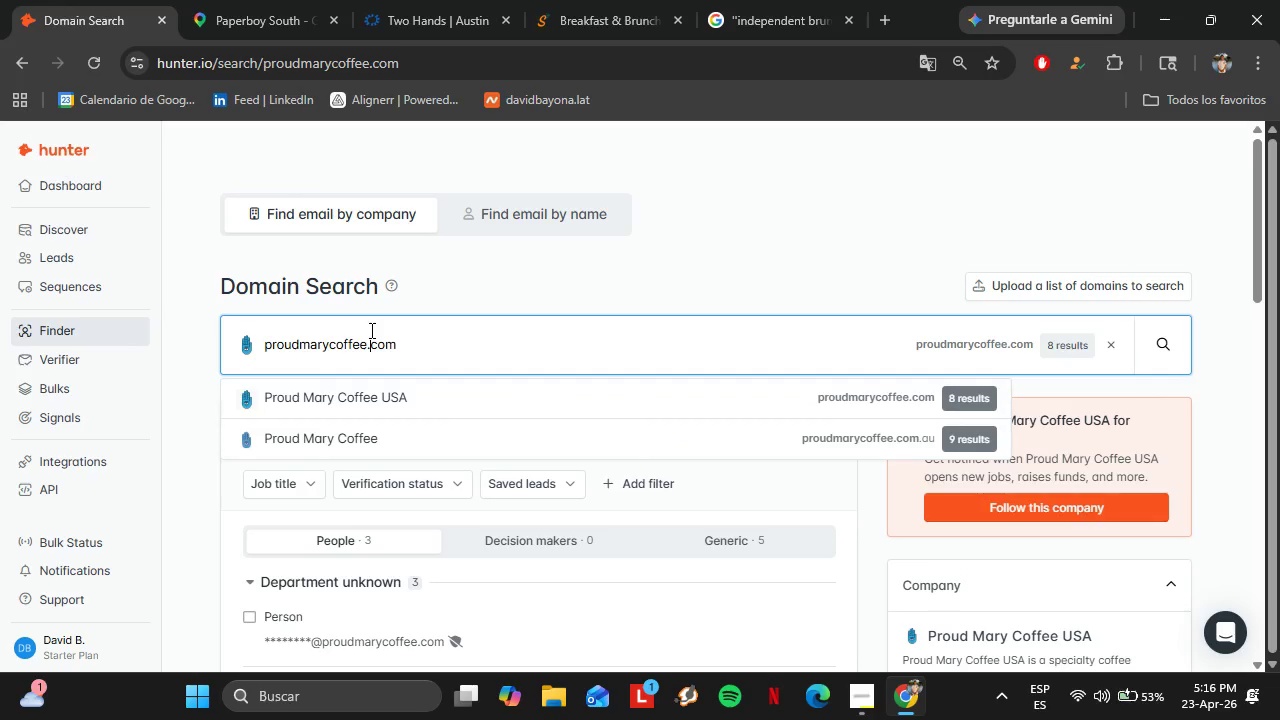 
triple_click([370, 330])
 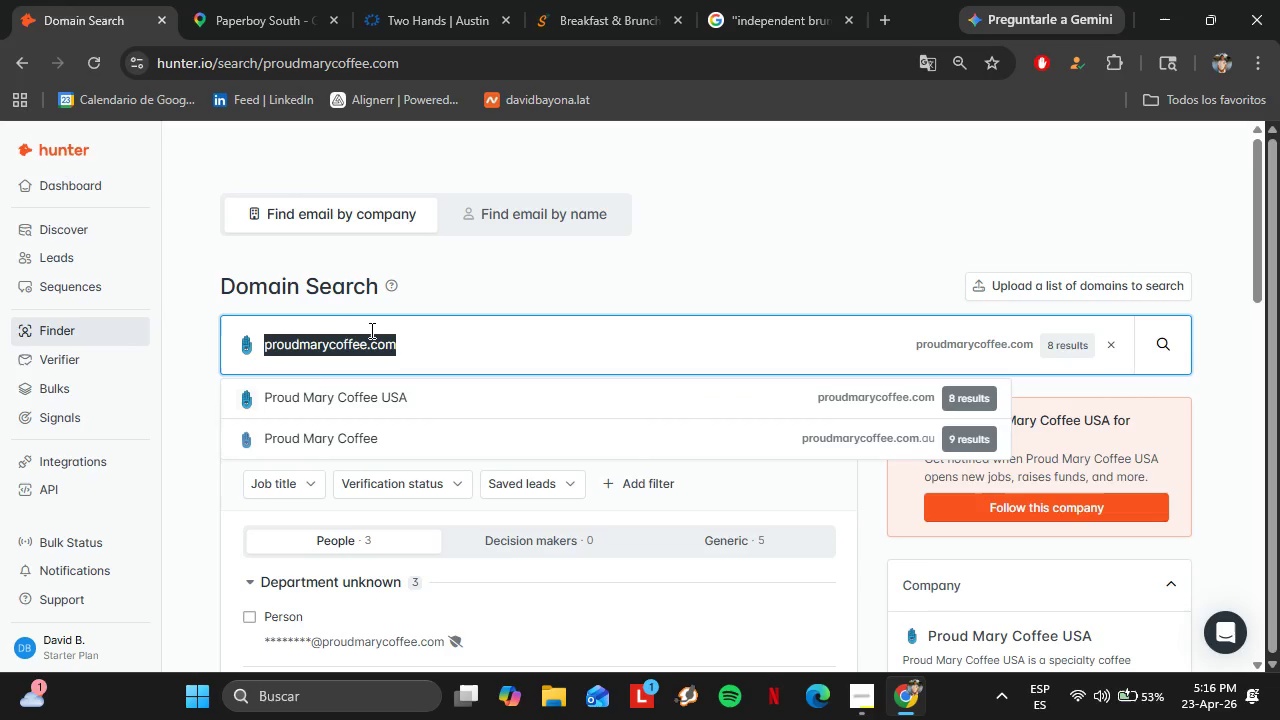 
triple_click([370, 330])
 